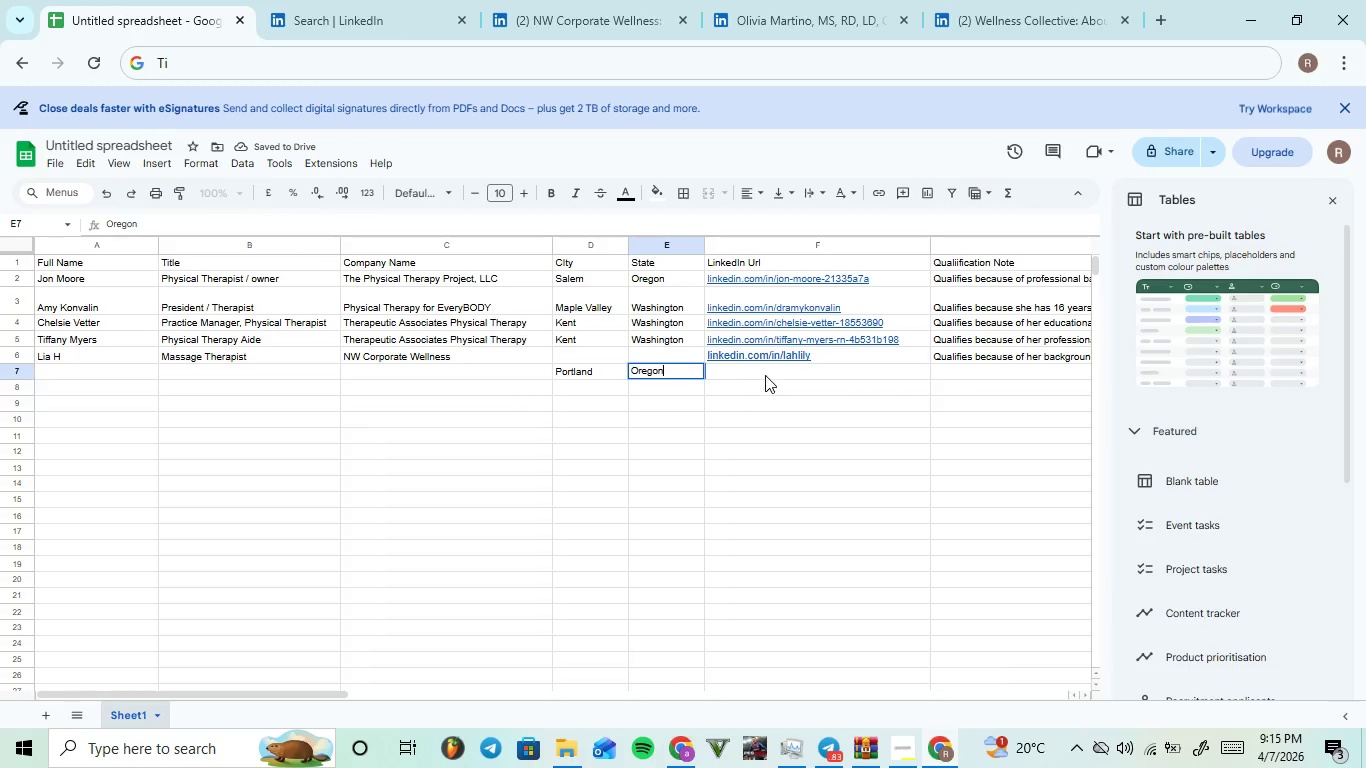 
left_click([766, 370])
 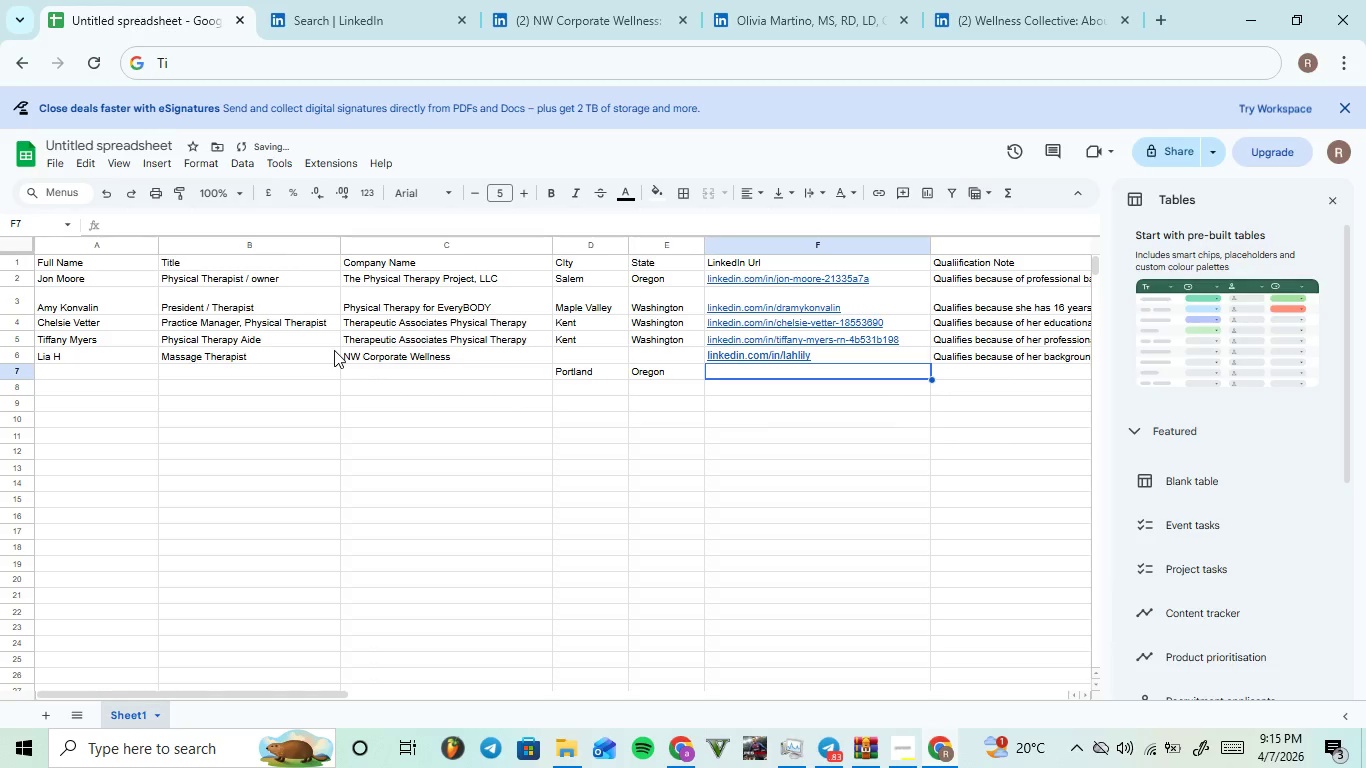 
left_click([416, 373])
 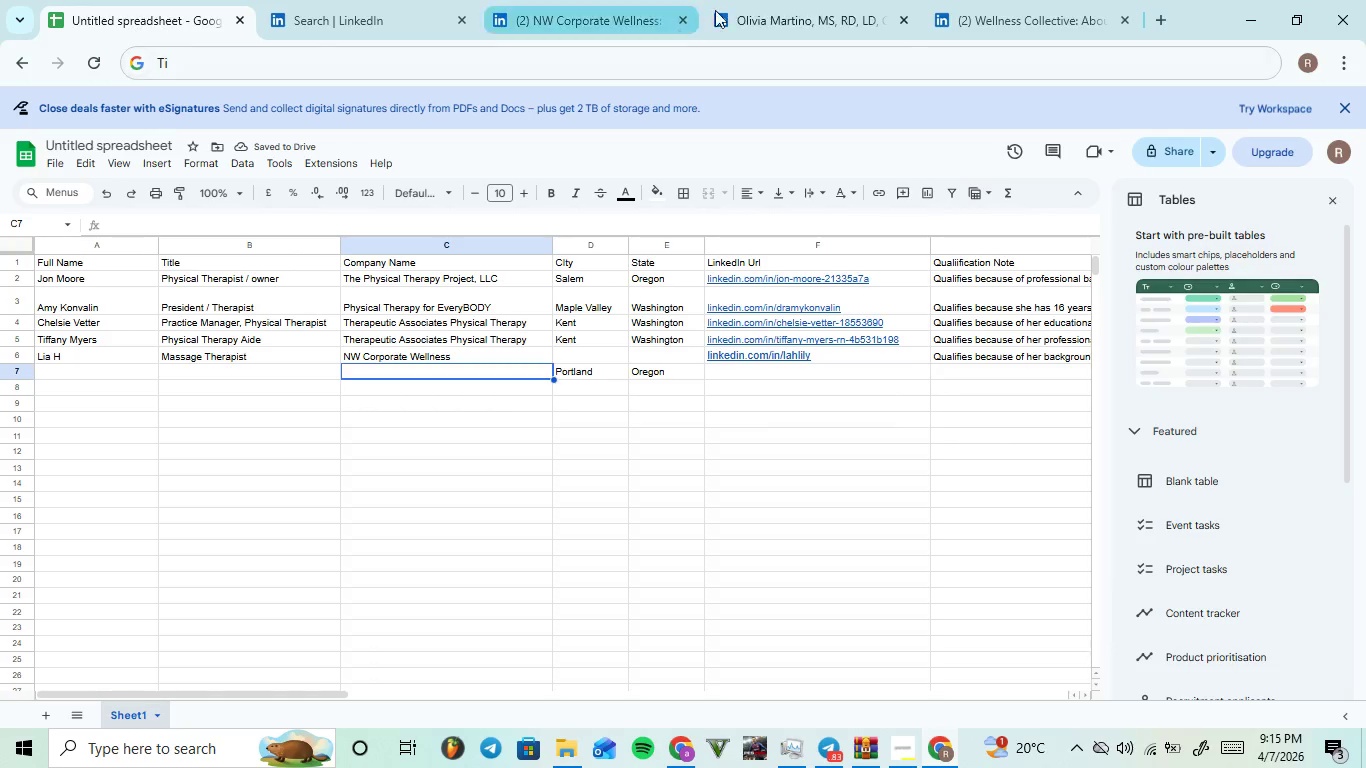 
left_click([752, 0])
 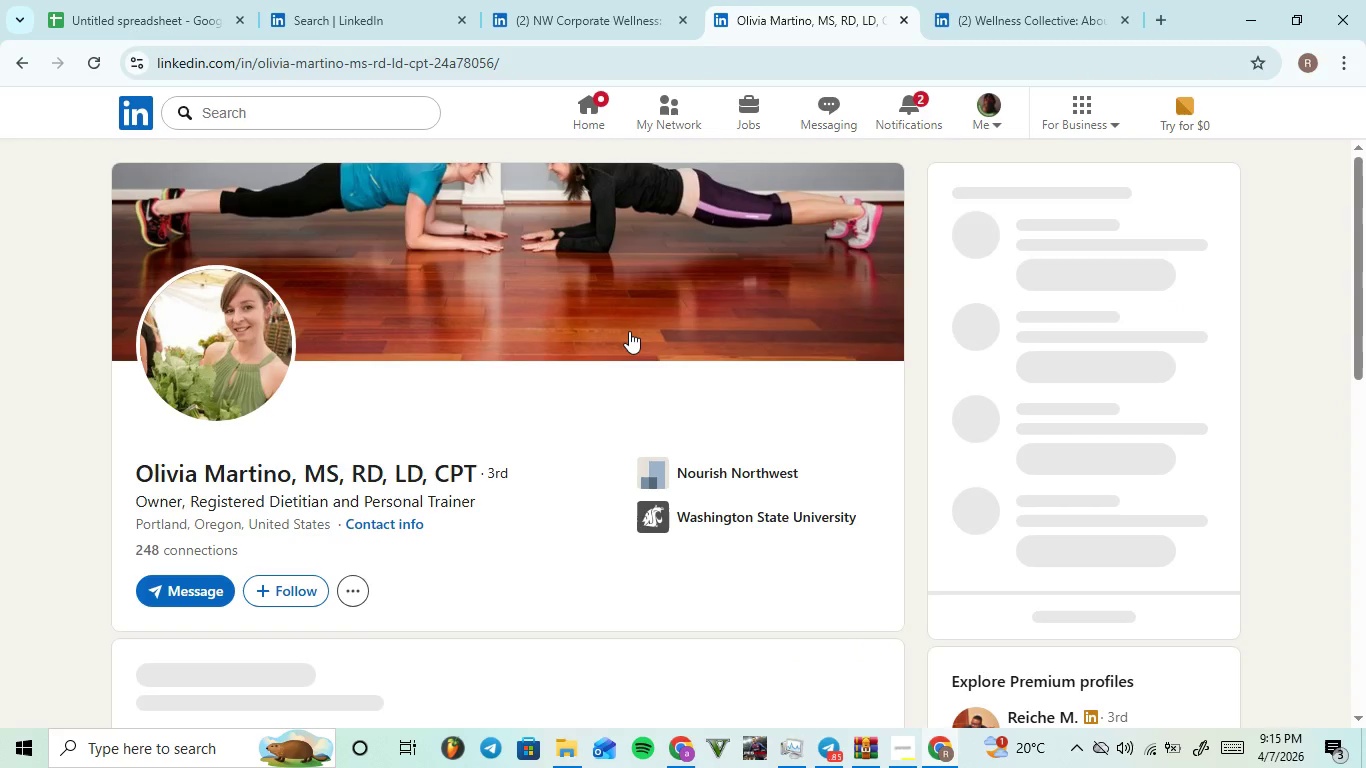 
scroll: coordinate [596, 349], scroll_direction: down, amount: 11.0
 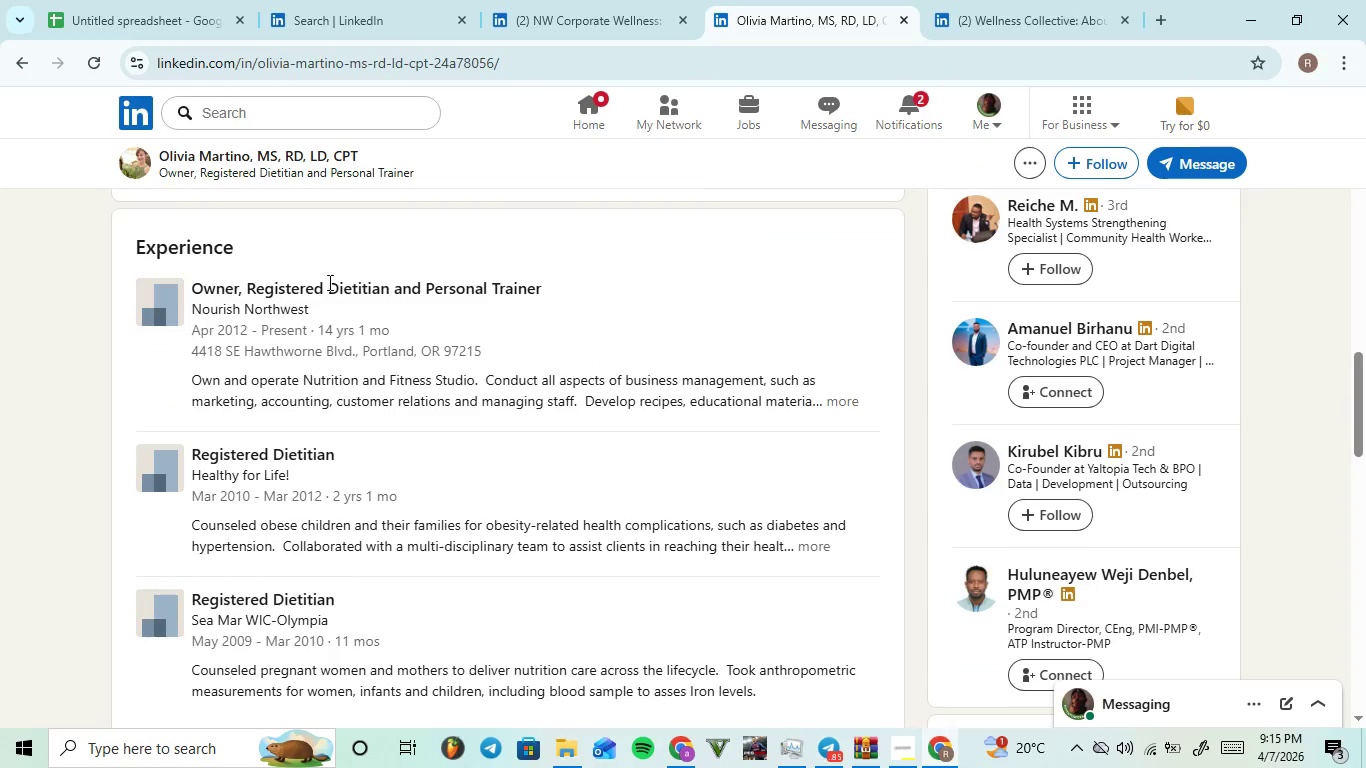 
wait(7.88)
 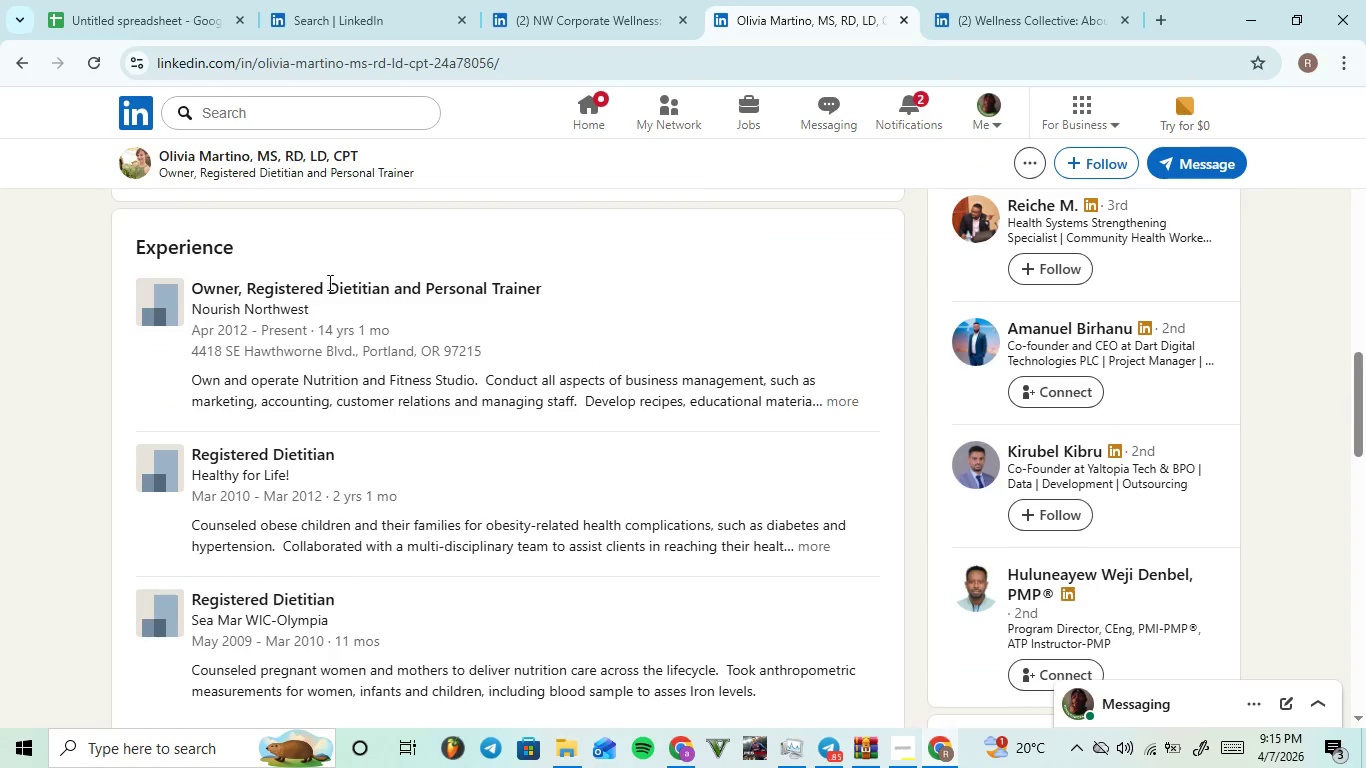 
scroll: coordinate [448, 266], scroll_direction: up, amount: 4.0
 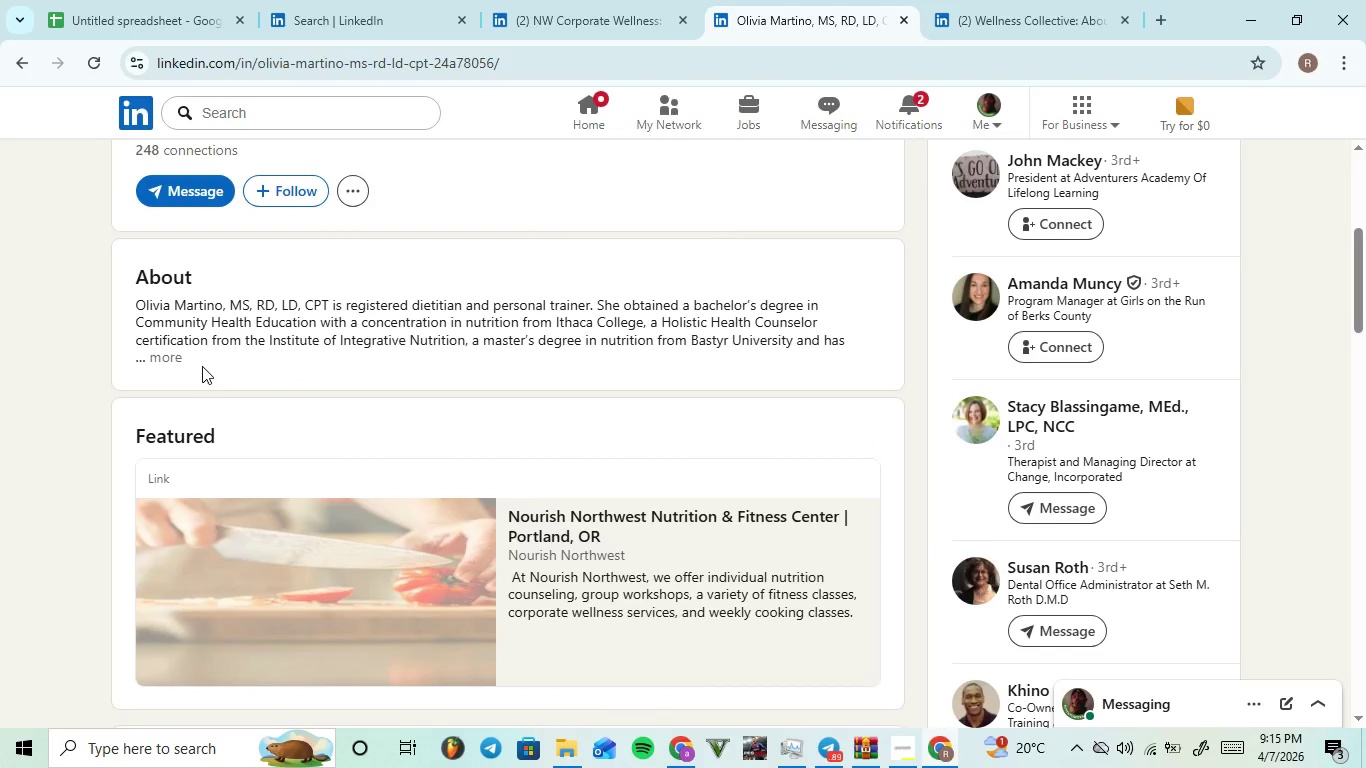 
left_click([93, 13])
 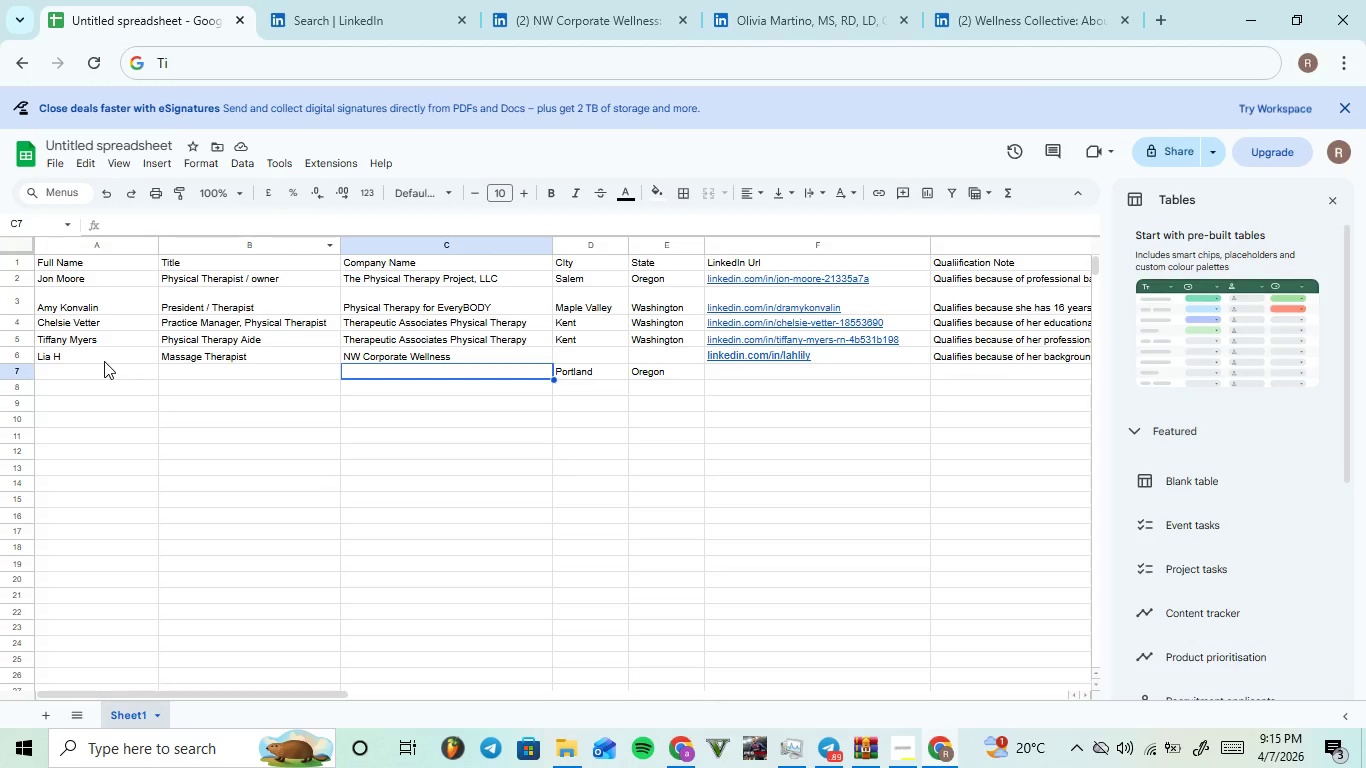 
left_click([104, 373])
 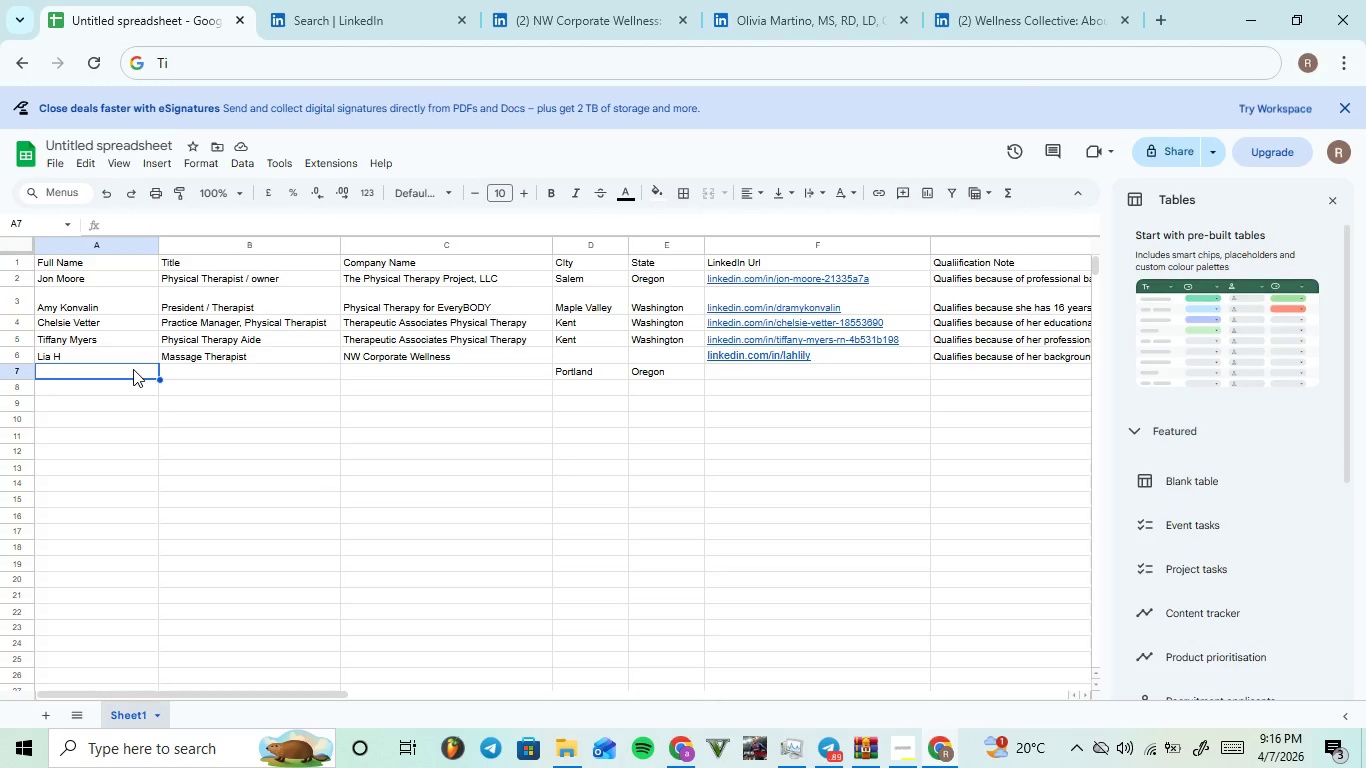 
type(Olivia MARTino)
 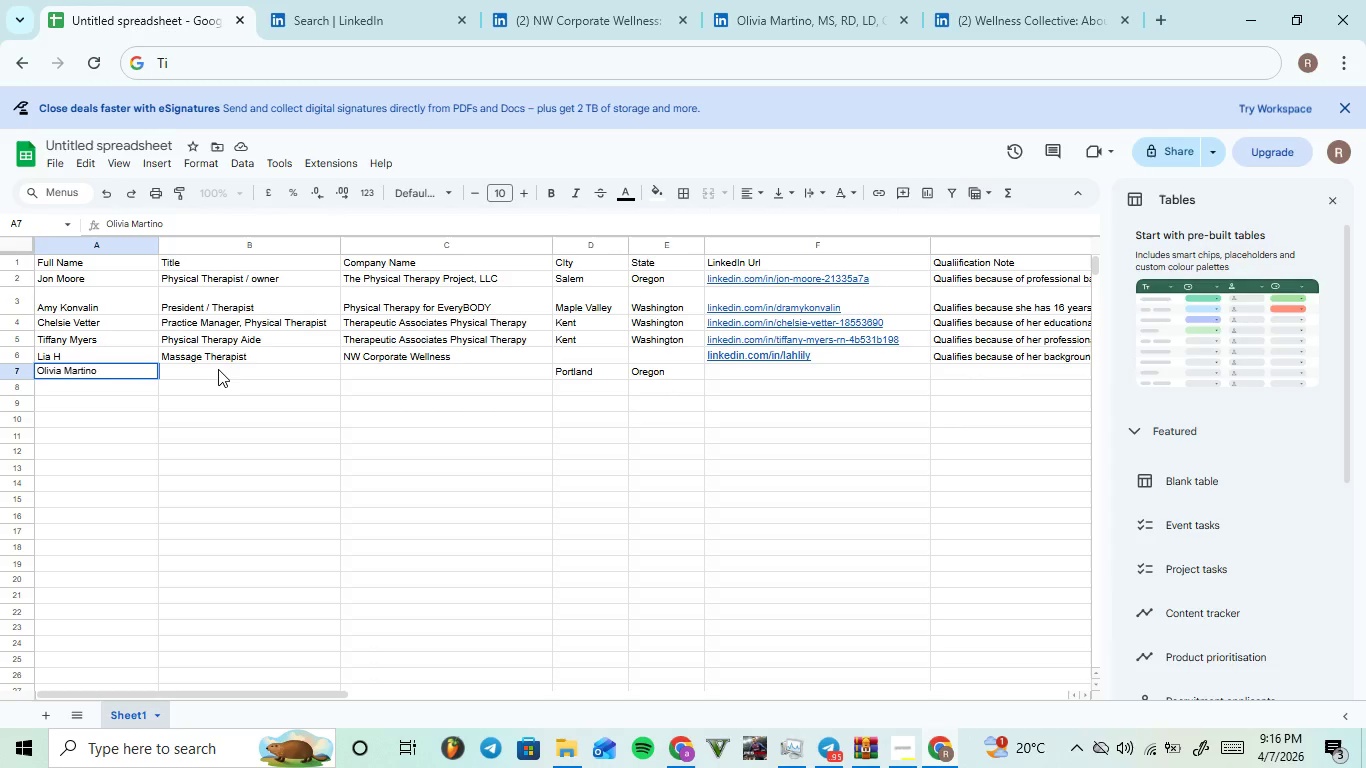 
left_click([218, 369])
 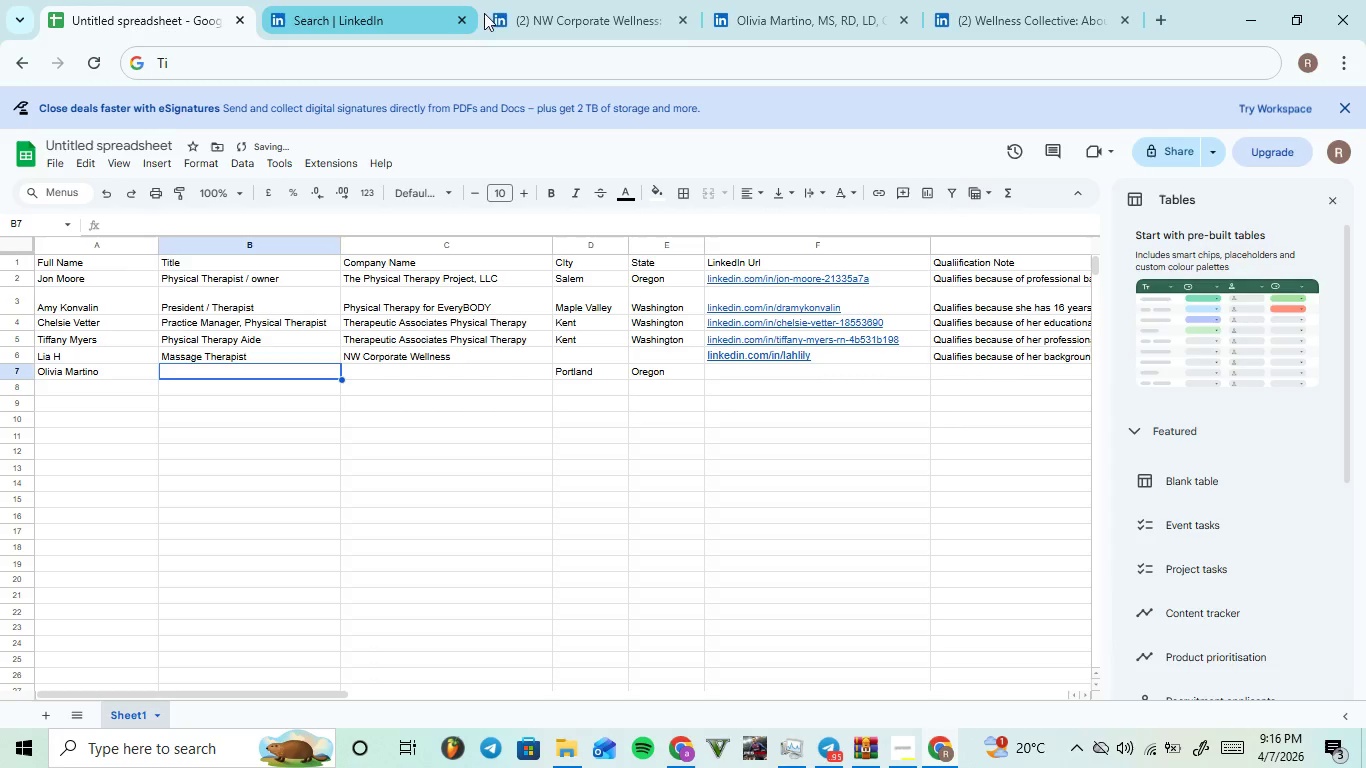 
left_click([528, 12])
 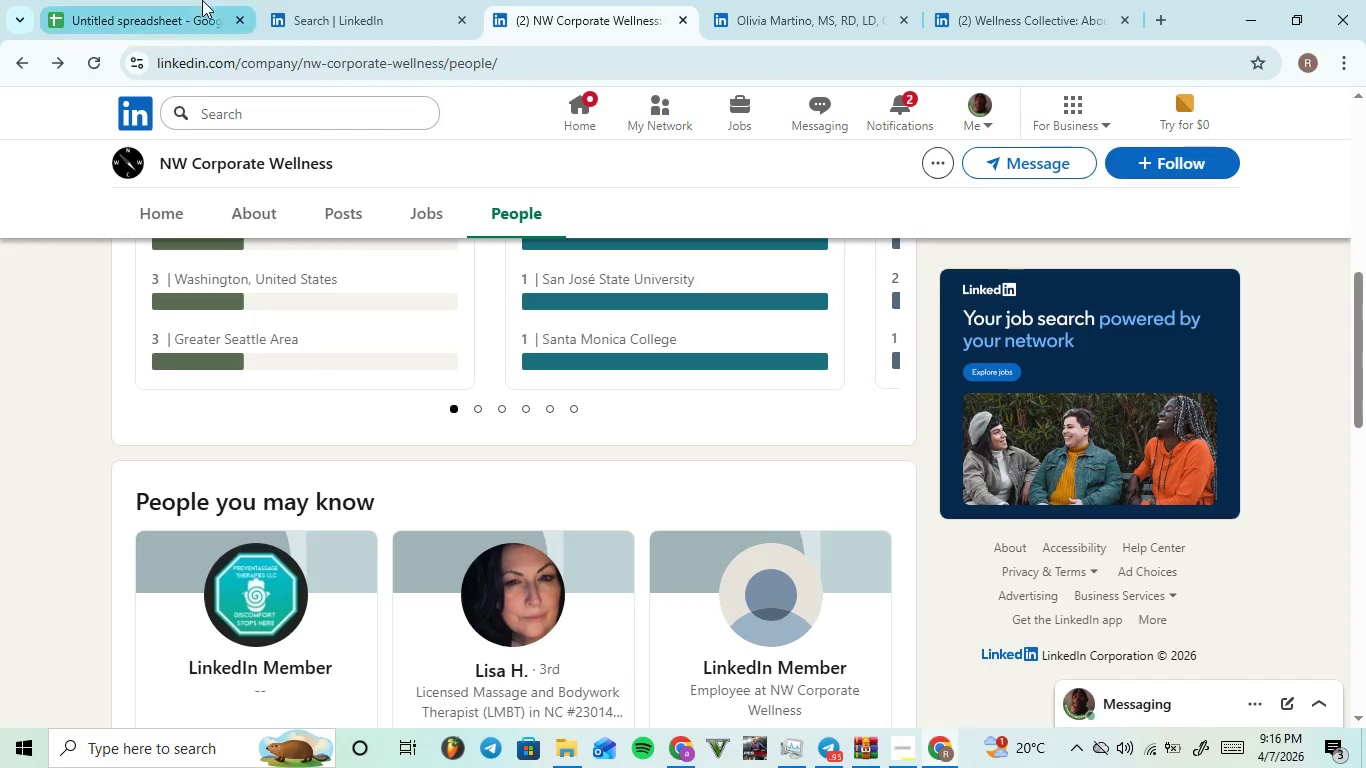 
left_click([201, 0])
 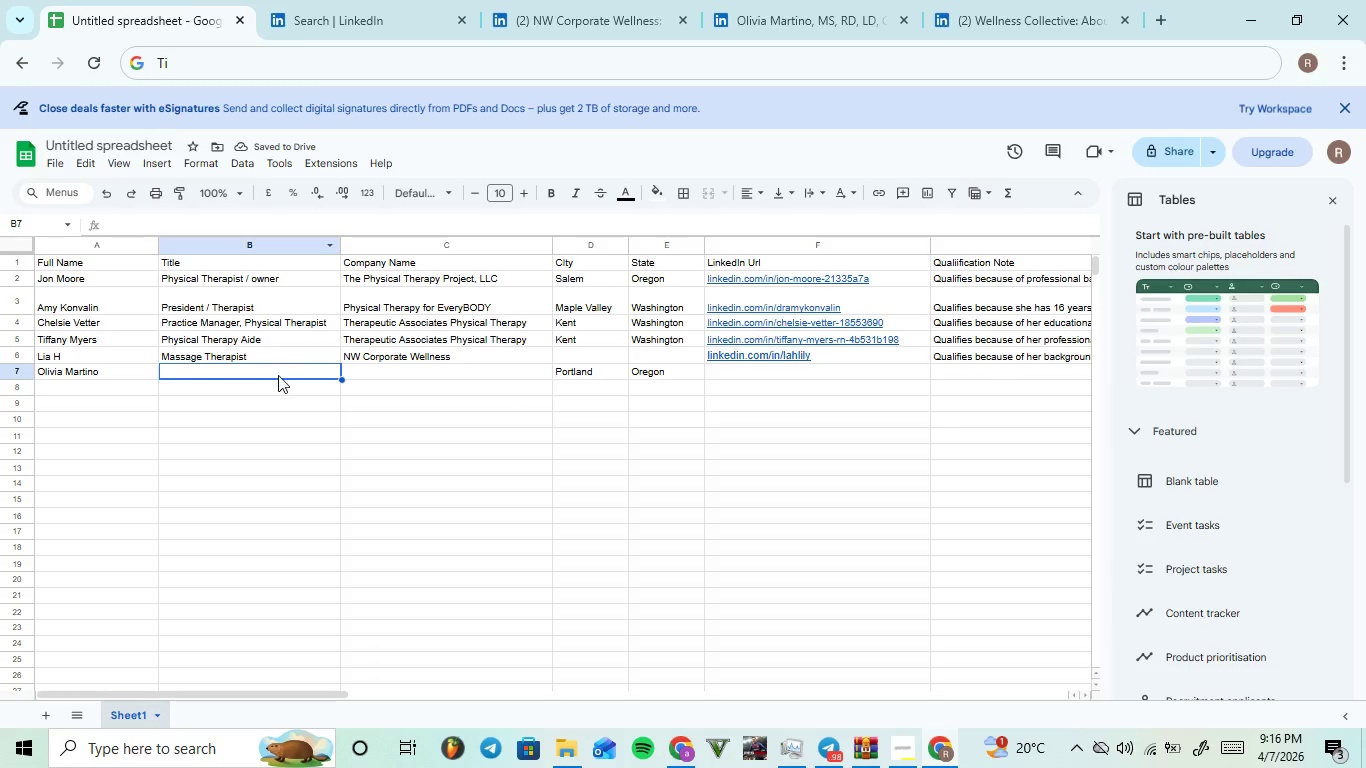 
left_click([372, 0])
 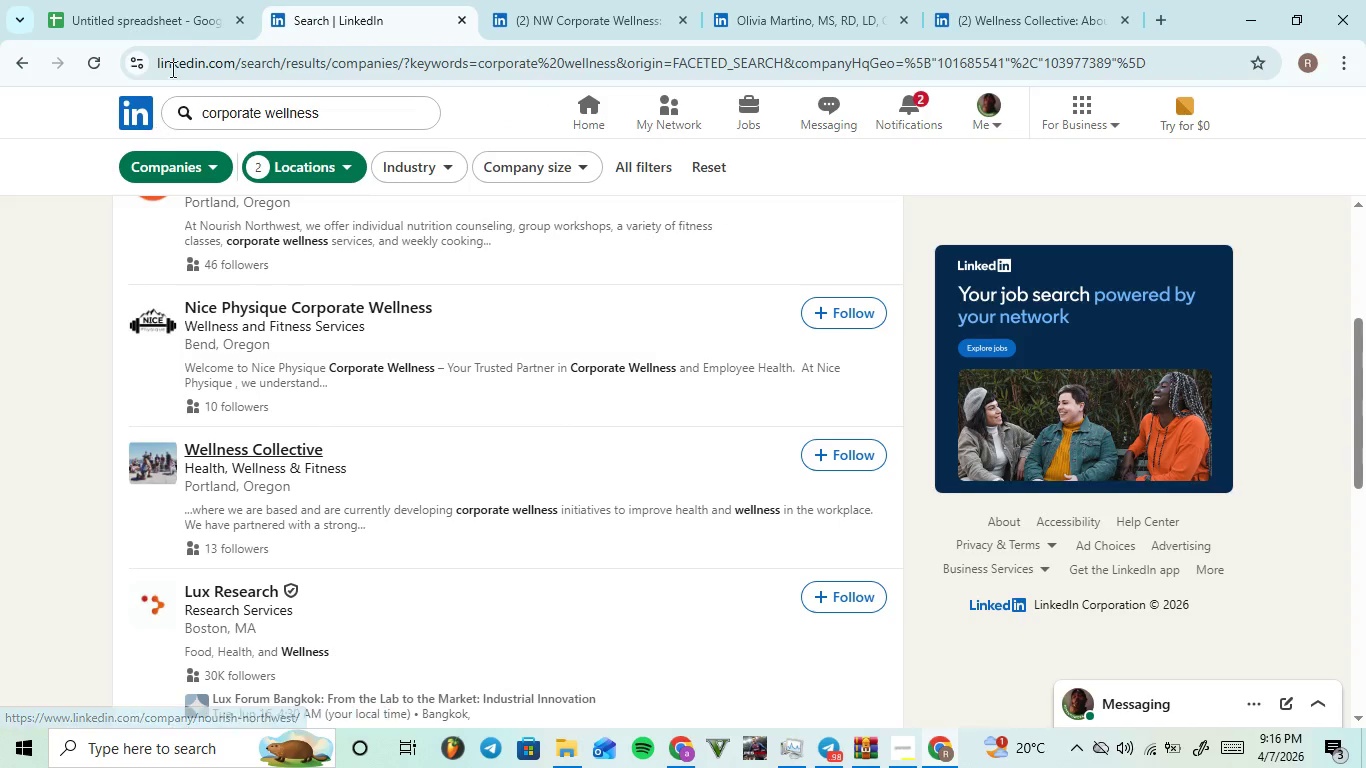 
left_click([512, 4])
 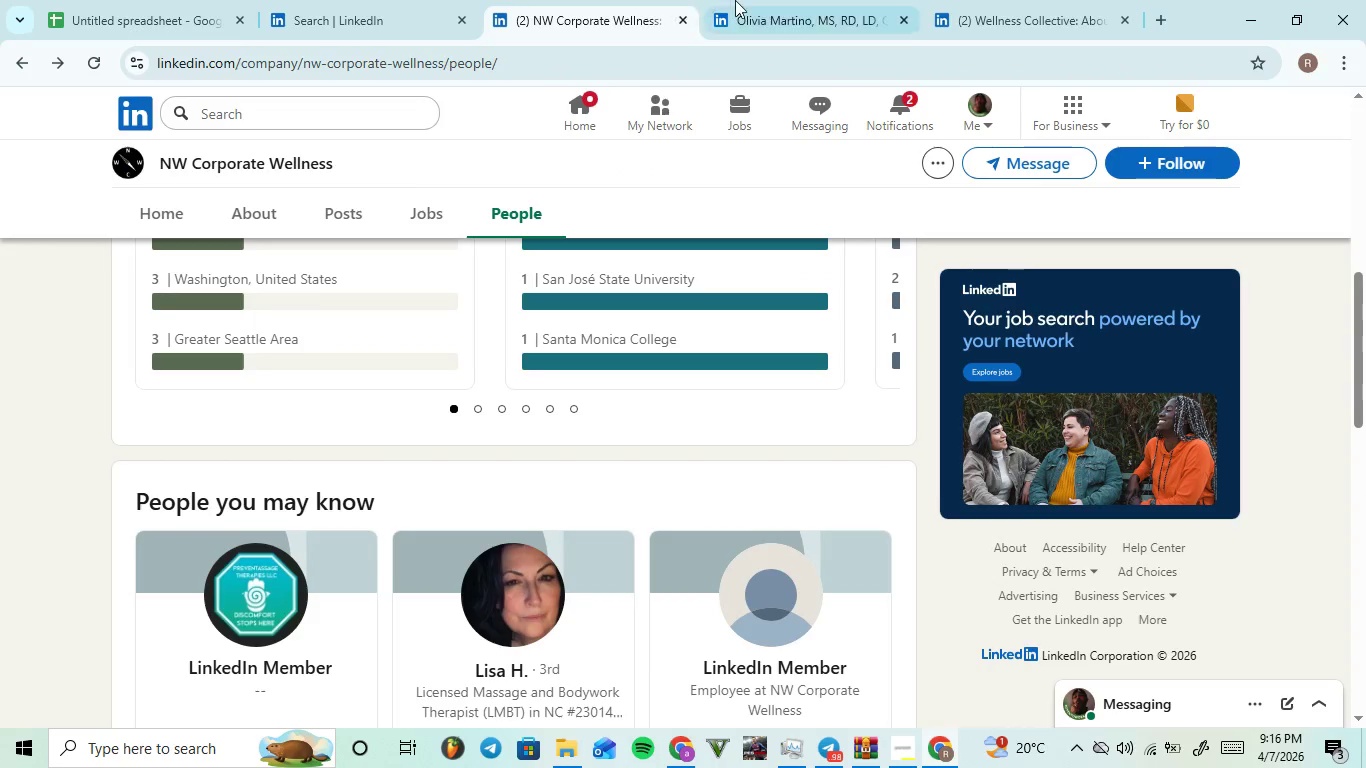 
left_click([751, 0])
 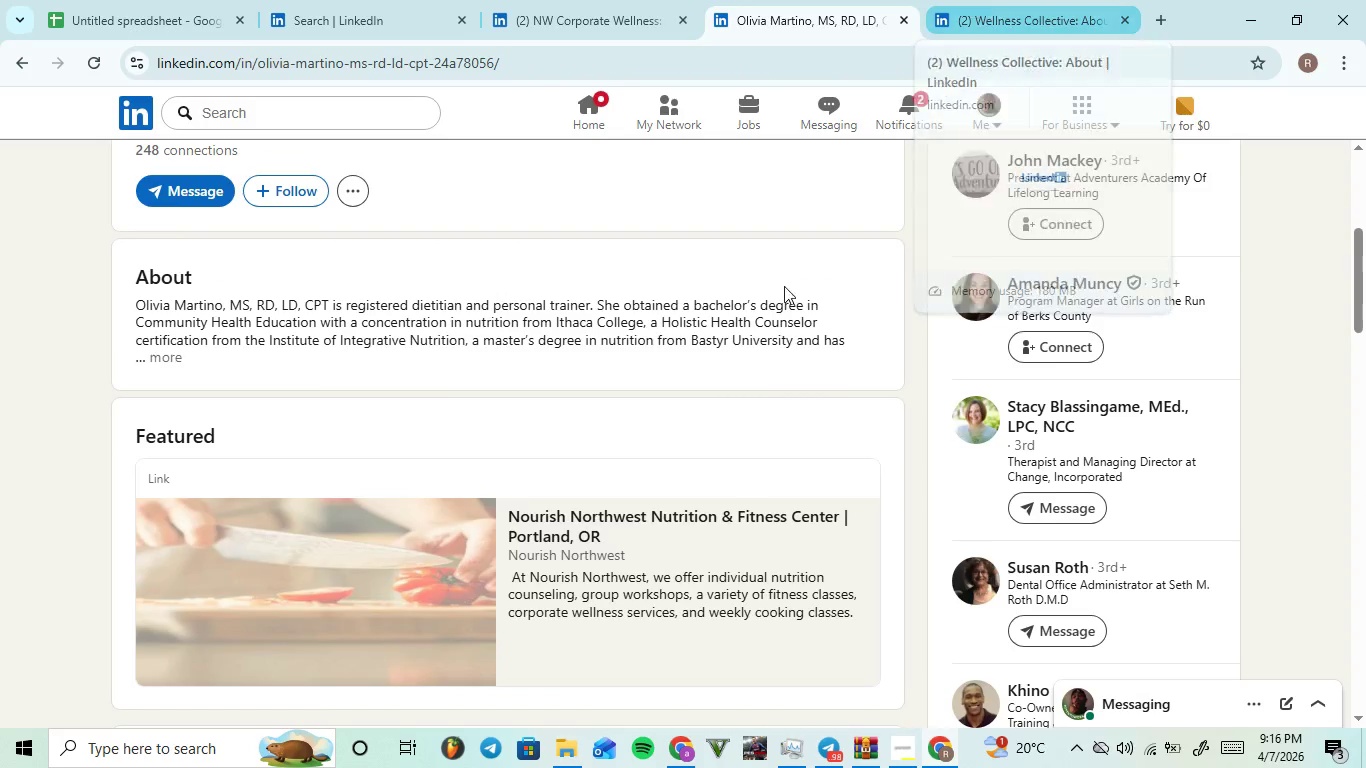 
scroll: coordinate [685, 325], scroll_direction: up, amount: 4.0
 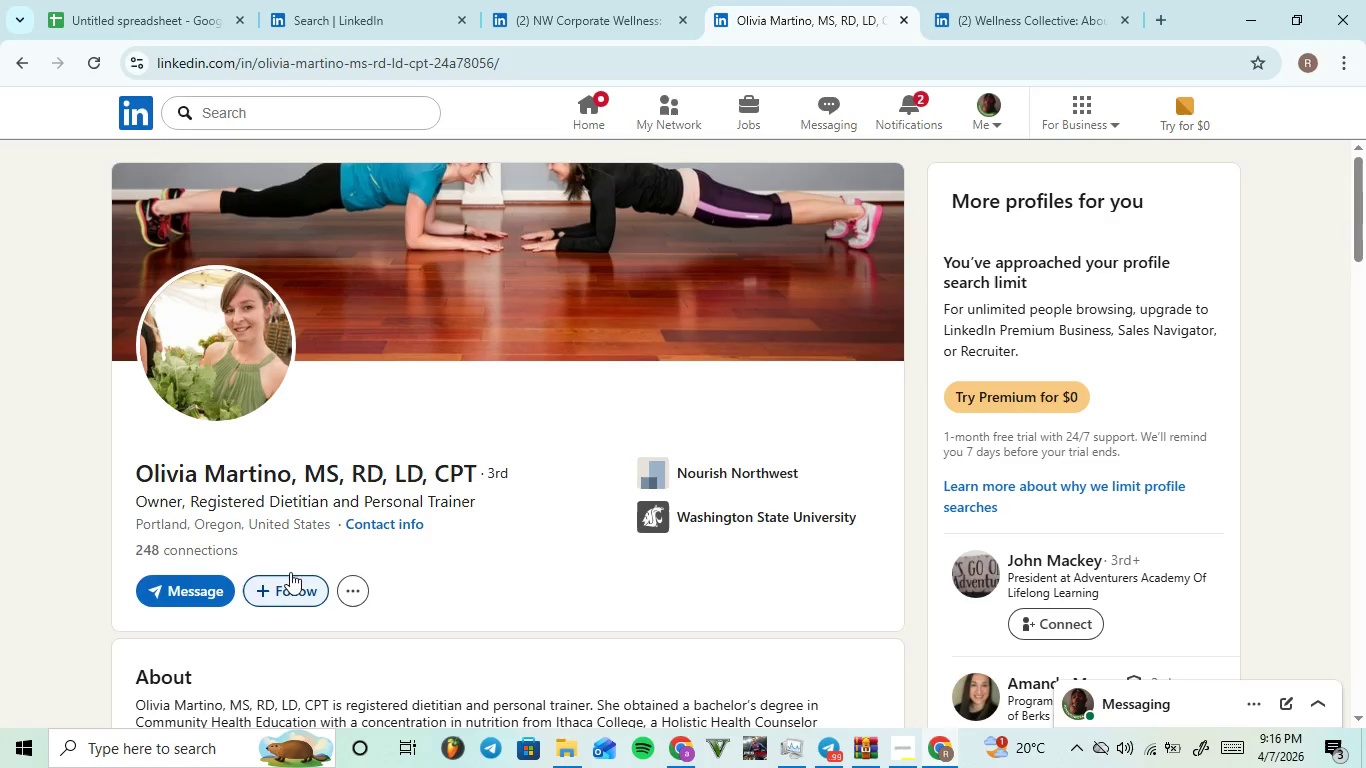 
left_click([366, 531])
 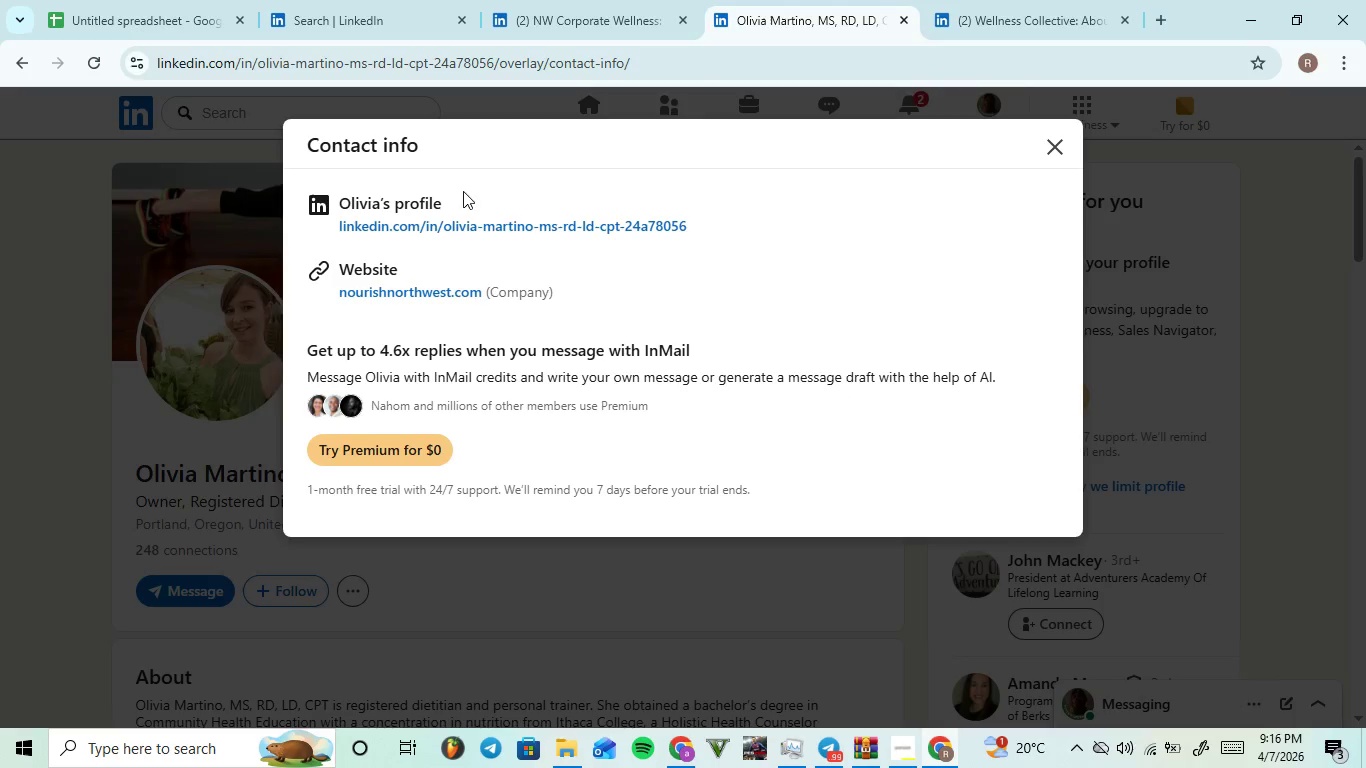 
left_click_drag(start_coordinate=[722, 215], to_coordinate=[329, 236])
 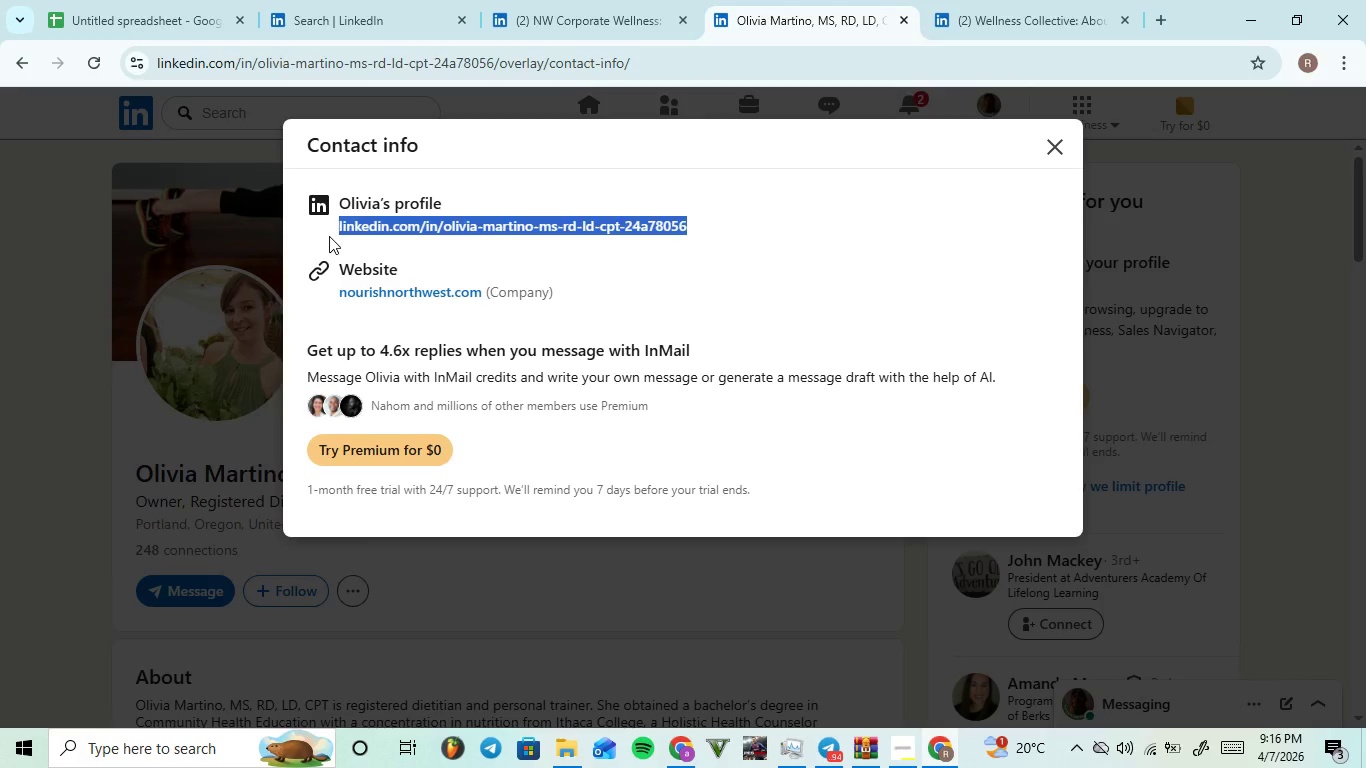 
key(Control+C)
 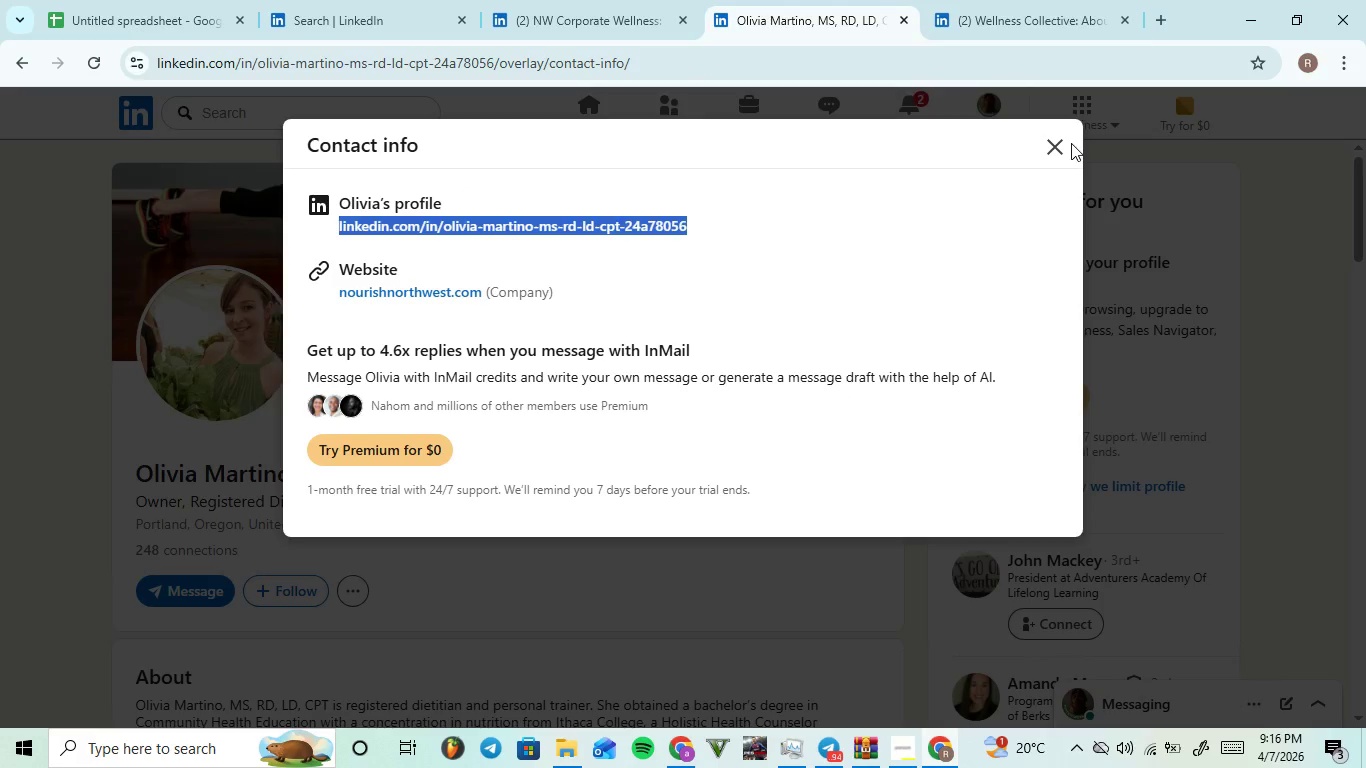 
left_click([1055, 145])
 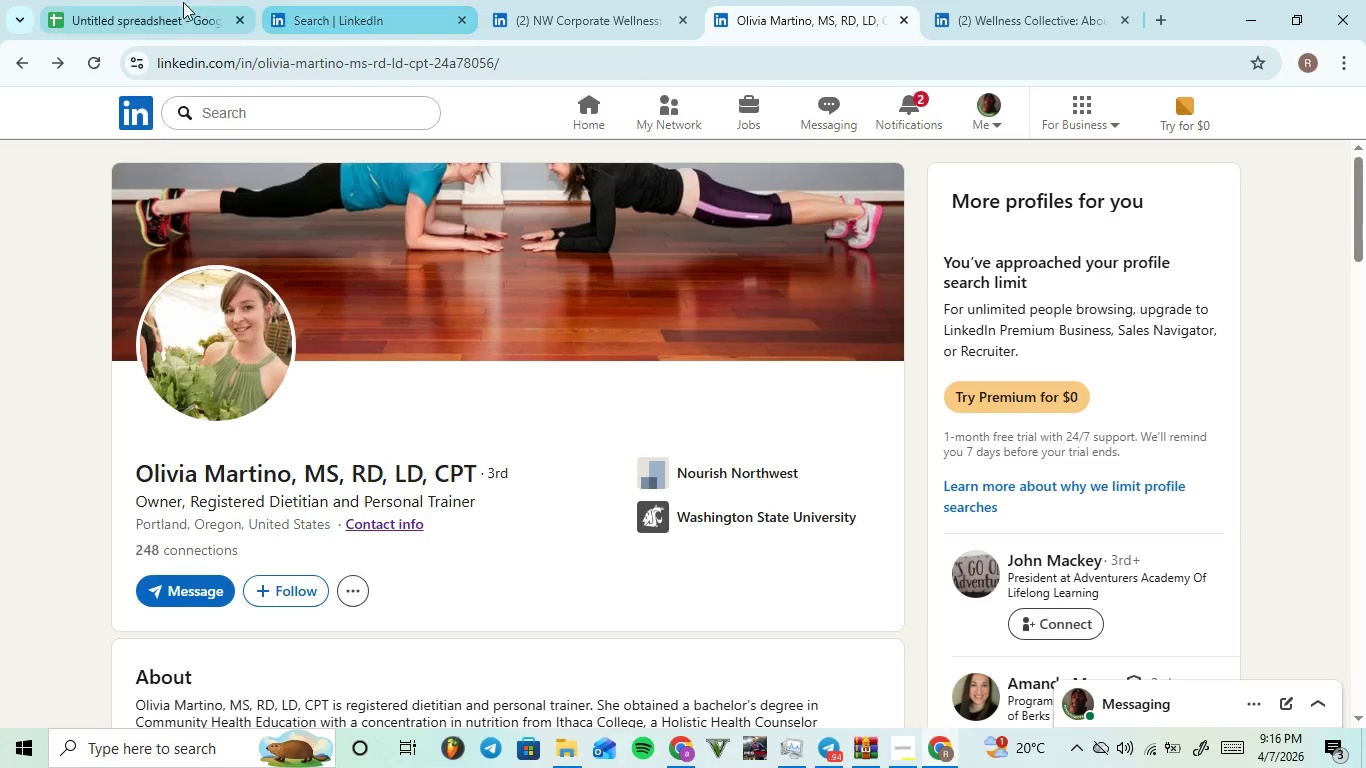 
left_click([125, 0])
 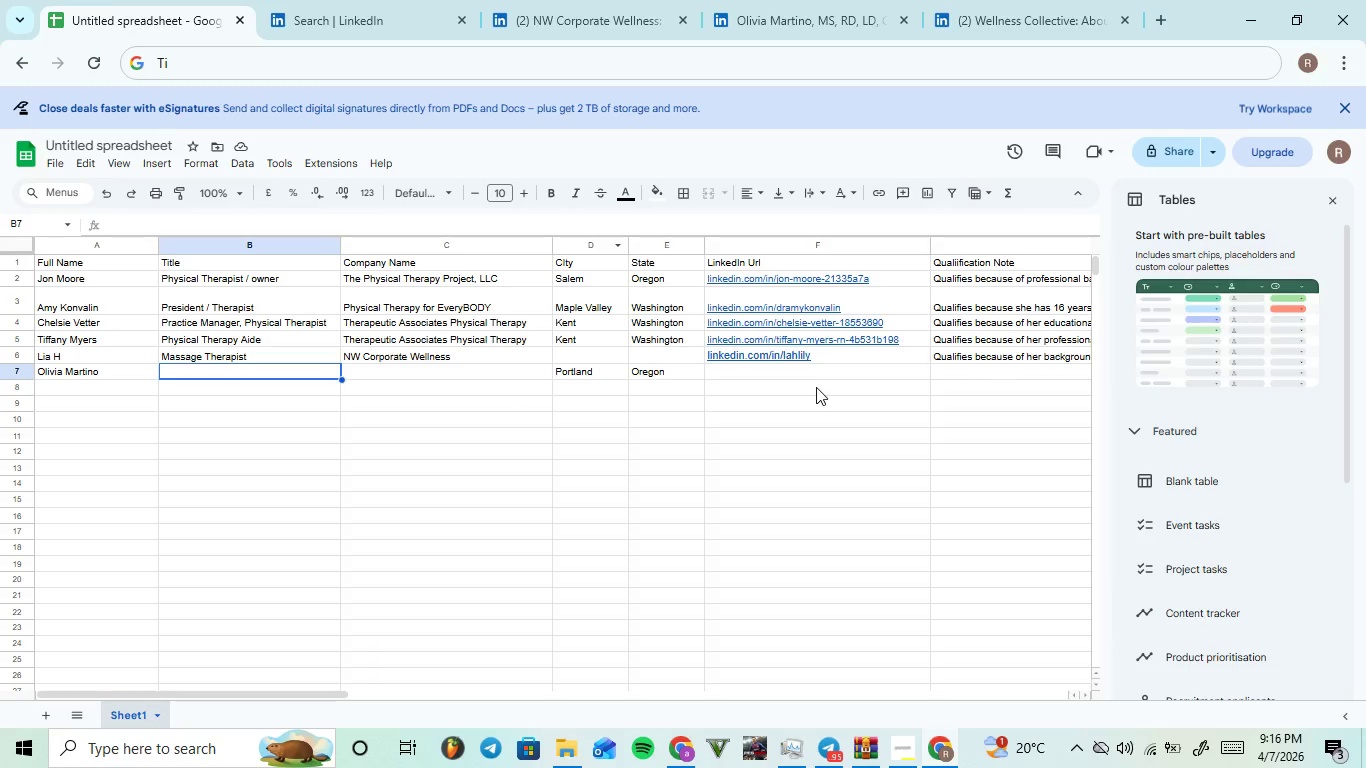 
left_click([800, 373])
 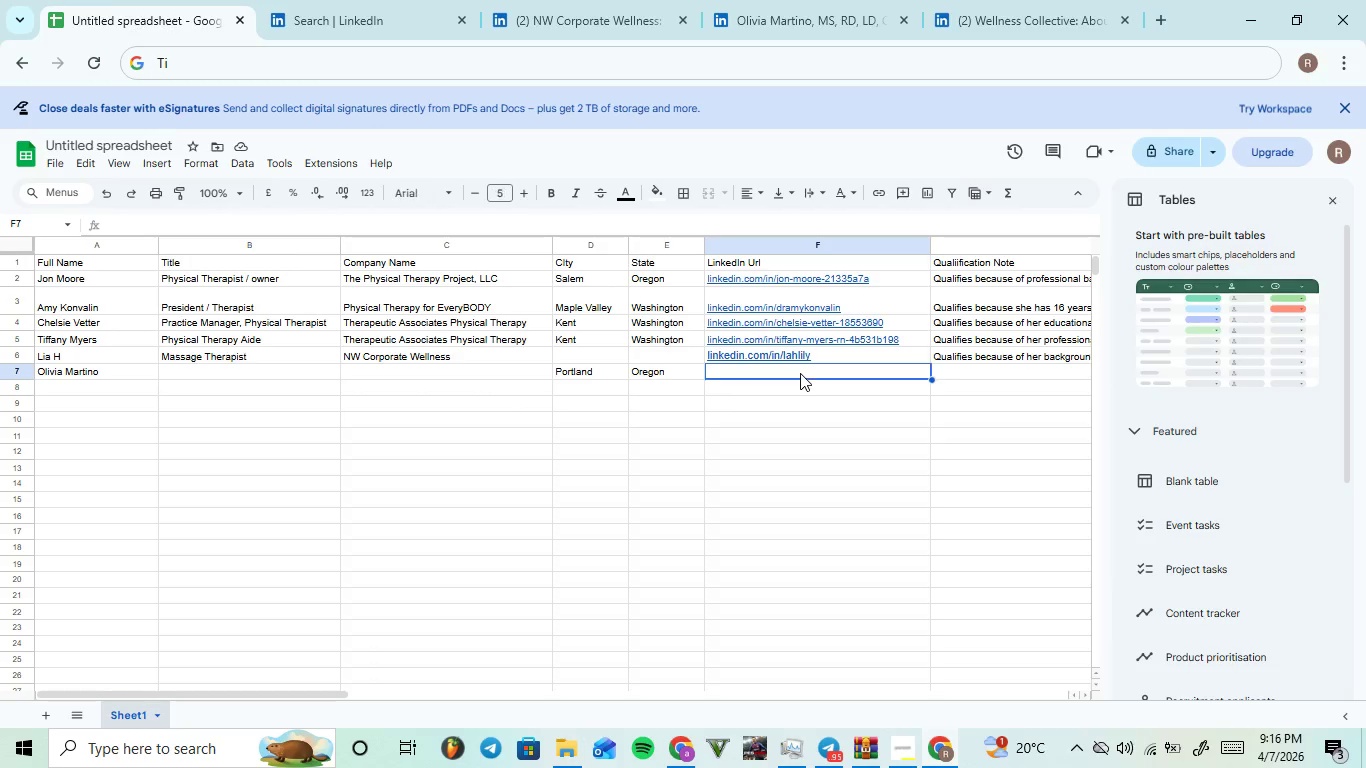 
key(Control+ControlLeft)
 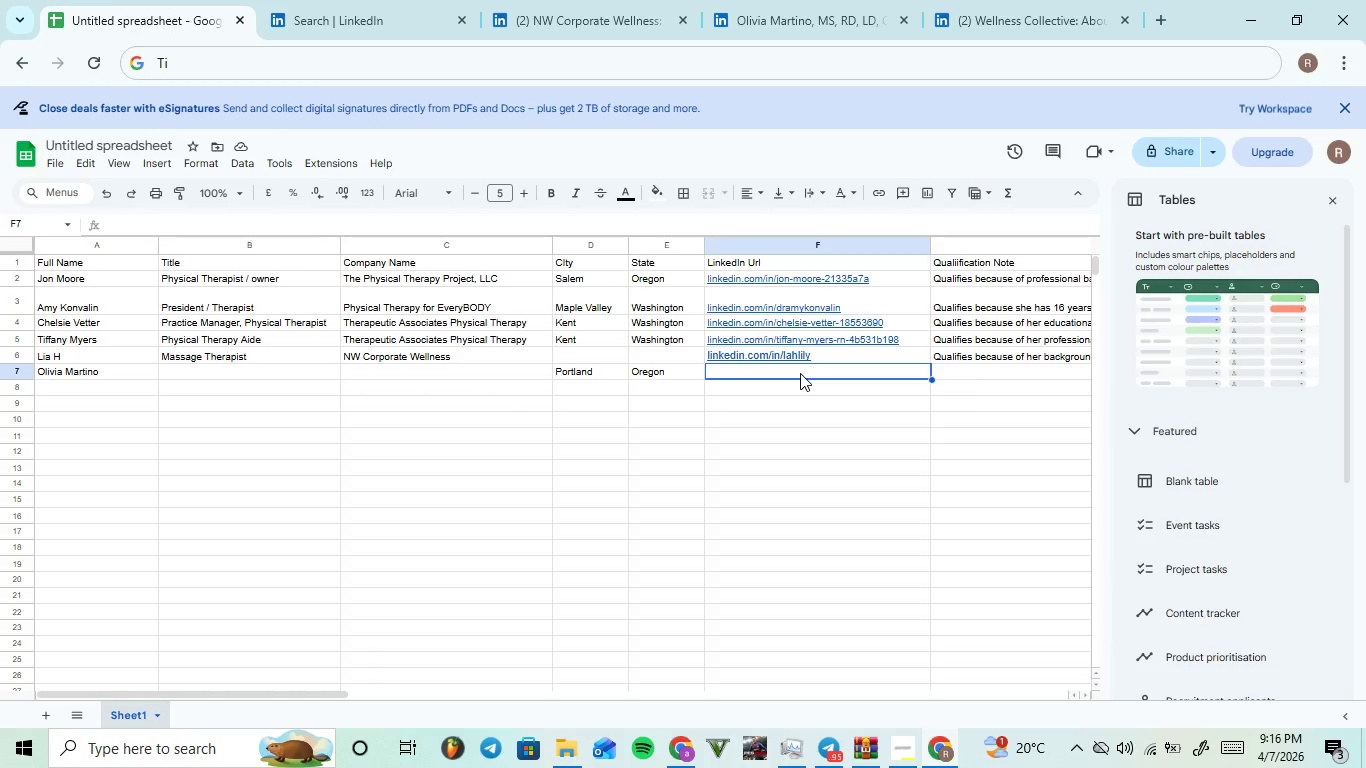 
key(V)
 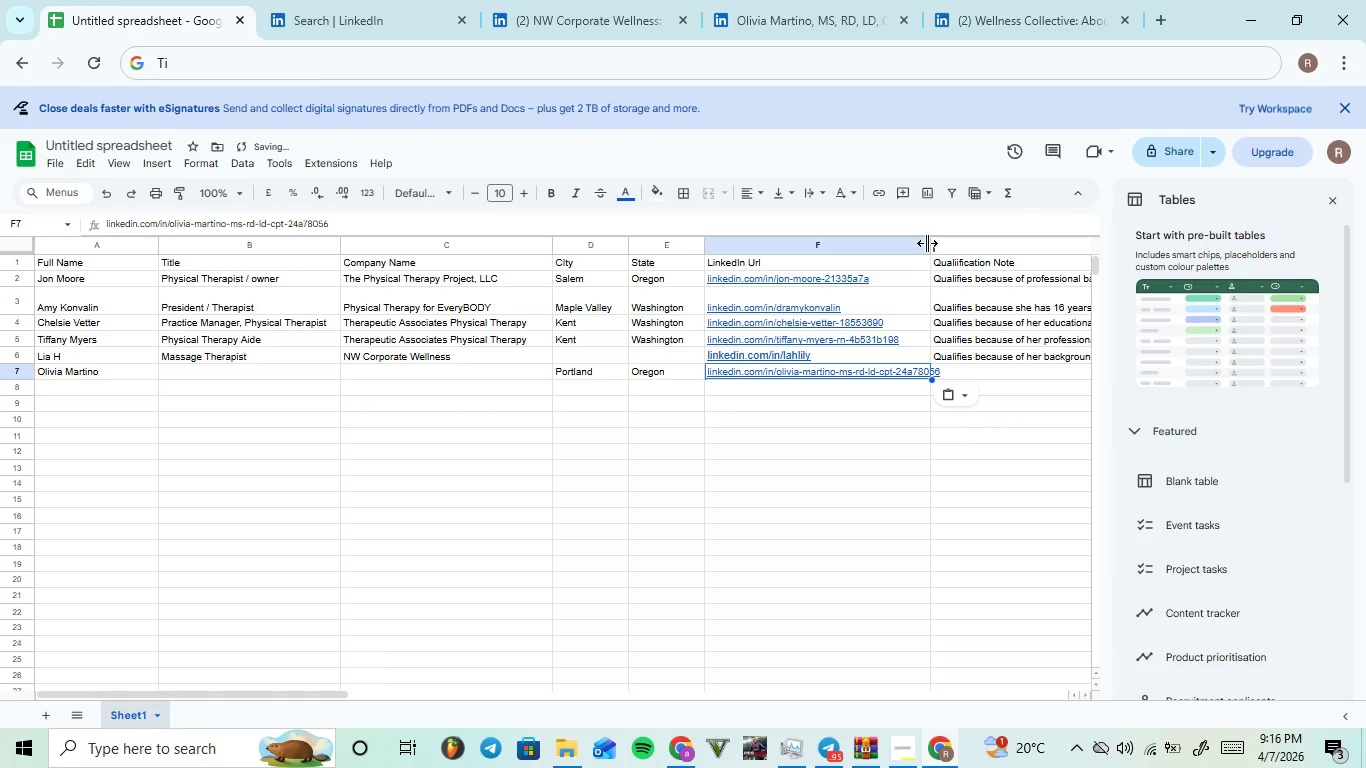 
left_click_drag(start_coordinate=[927, 243], to_coordinate=[952, 251])
 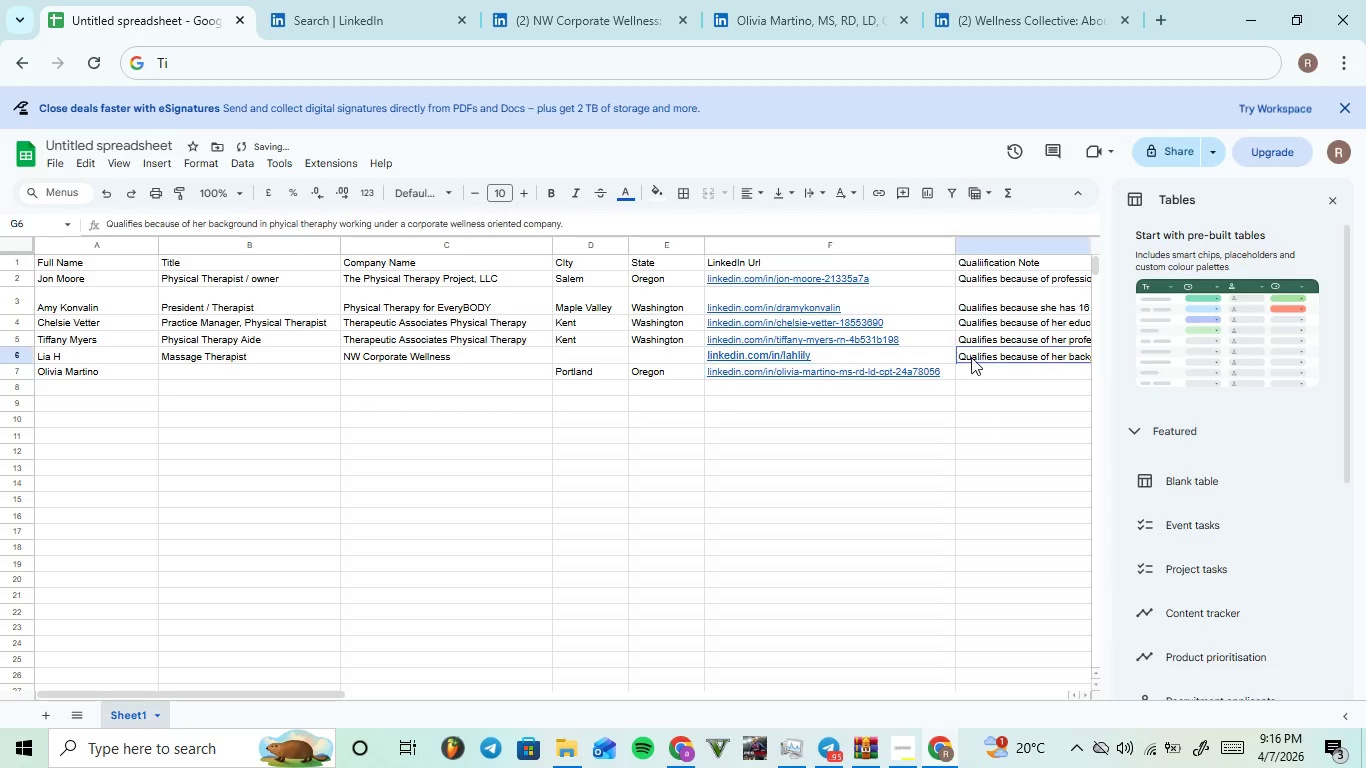 
double_click([971, 357])
 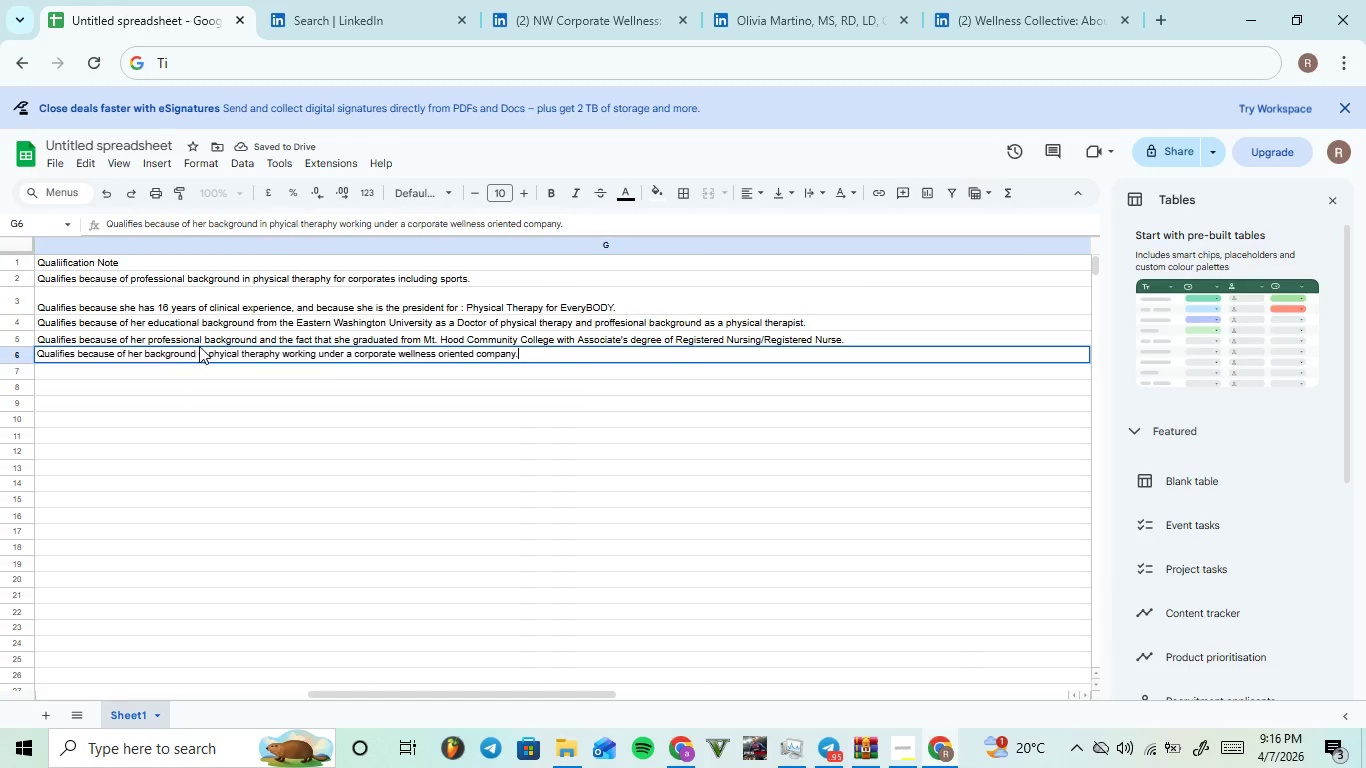 
left_click_drag(start_coordinate=[195, 353], to_coordinate=[39, 353])
 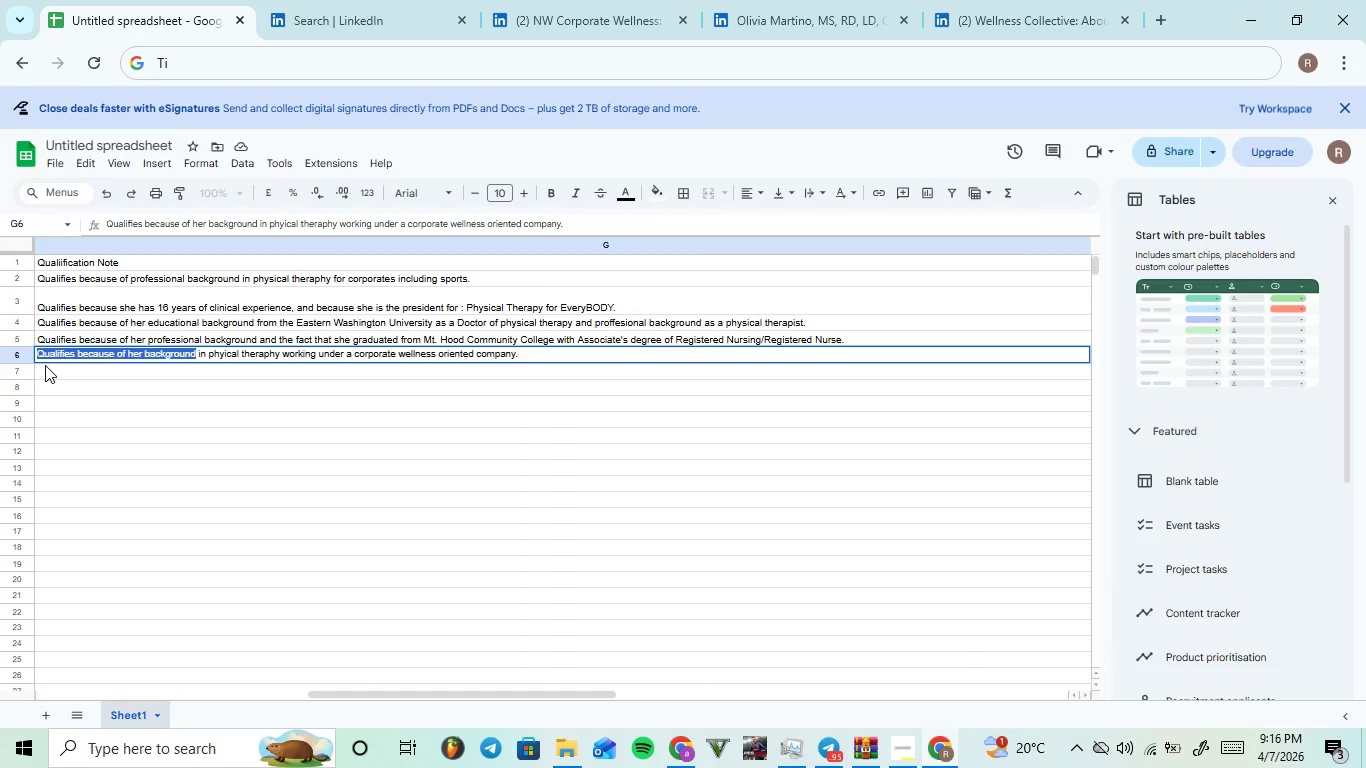 
key(Control+C)
 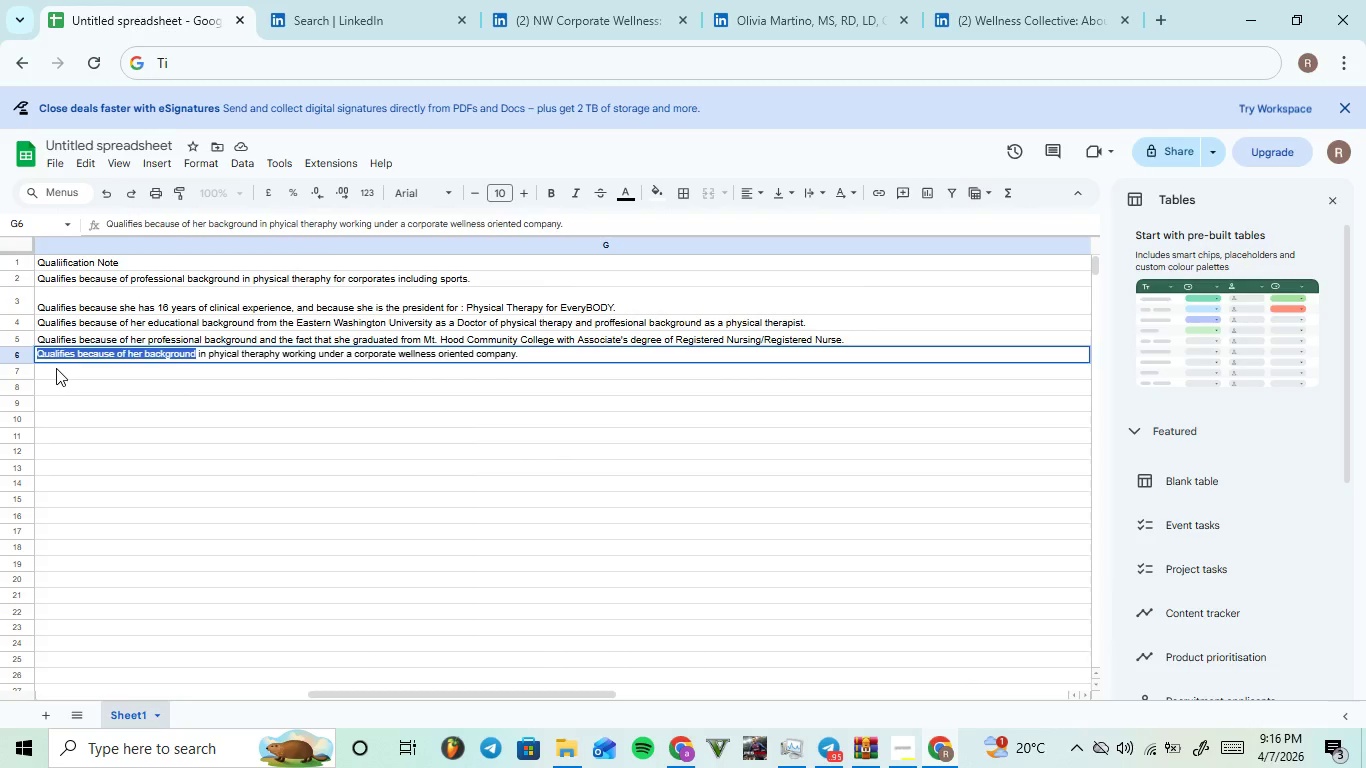 
left_click([56, 368])
 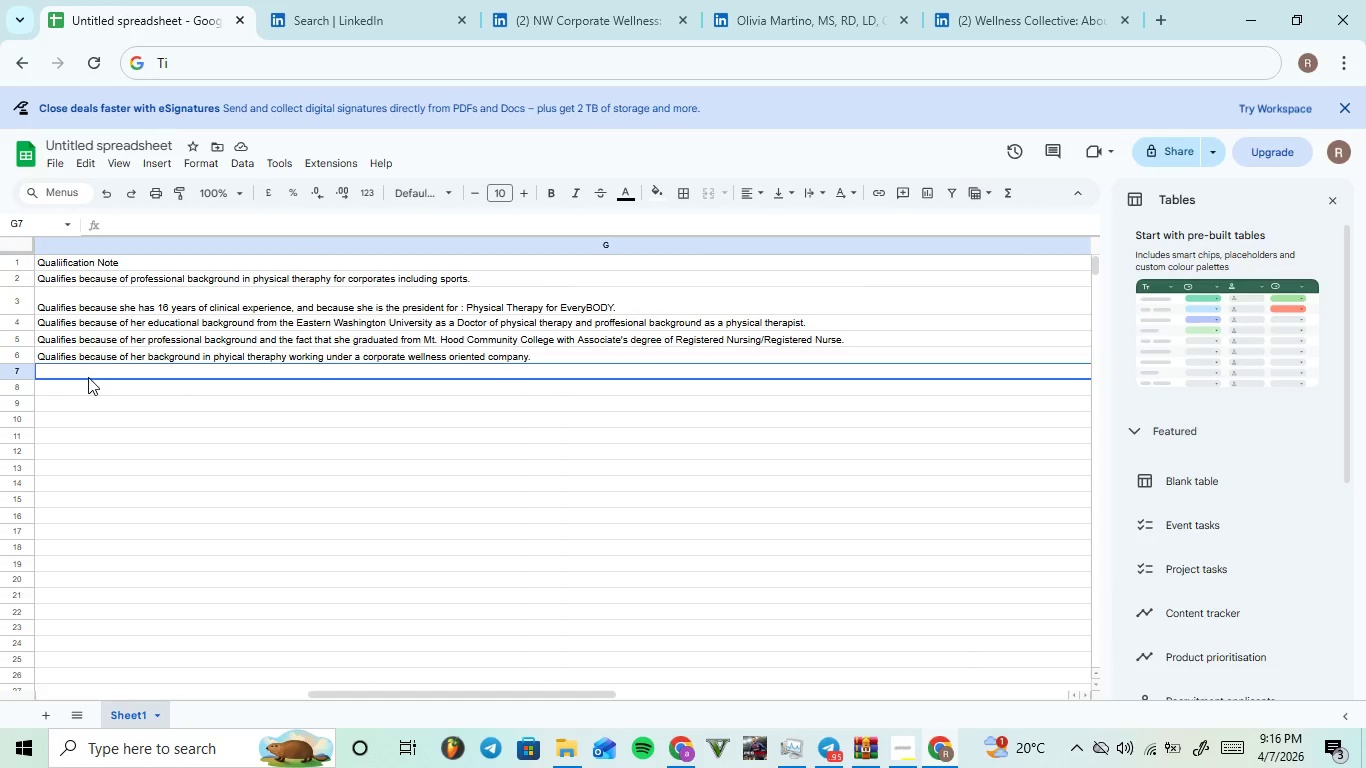 
key(Control+V)
 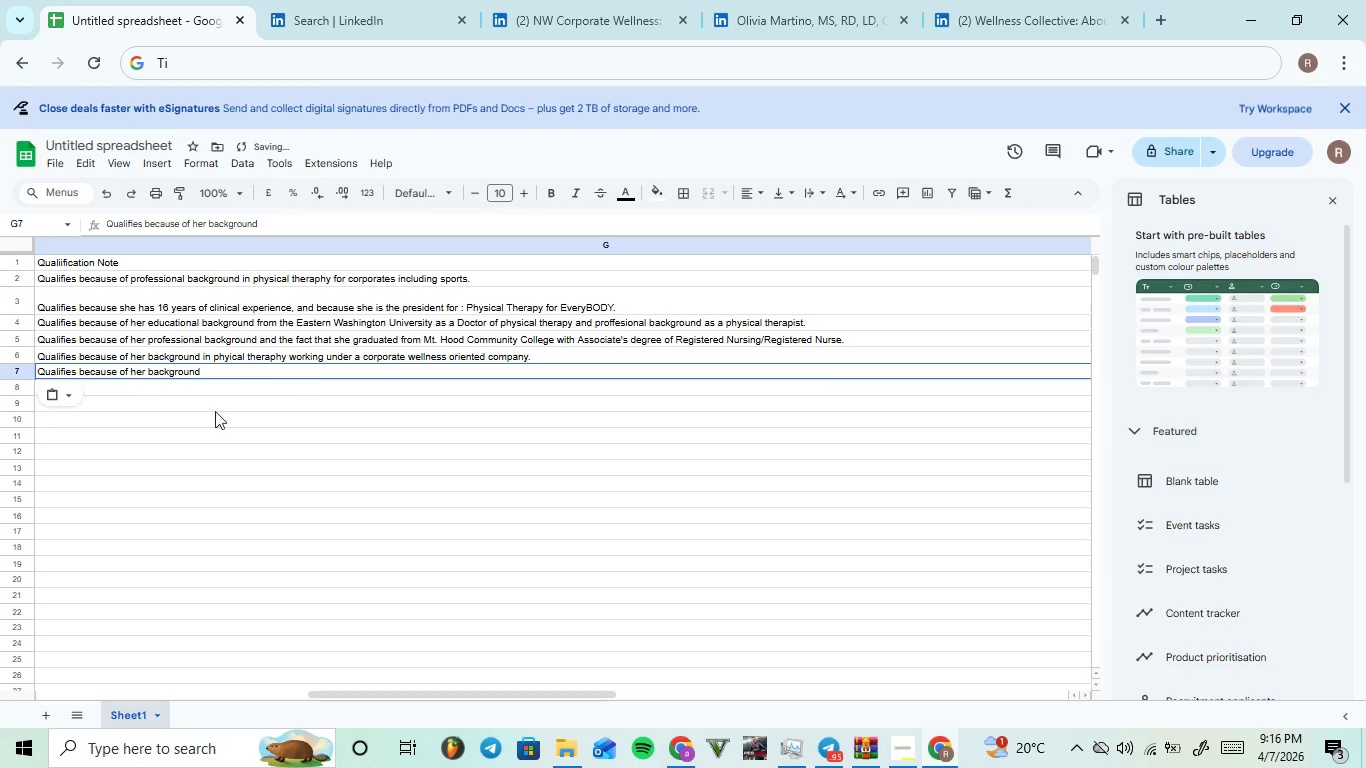 
key(Space)
 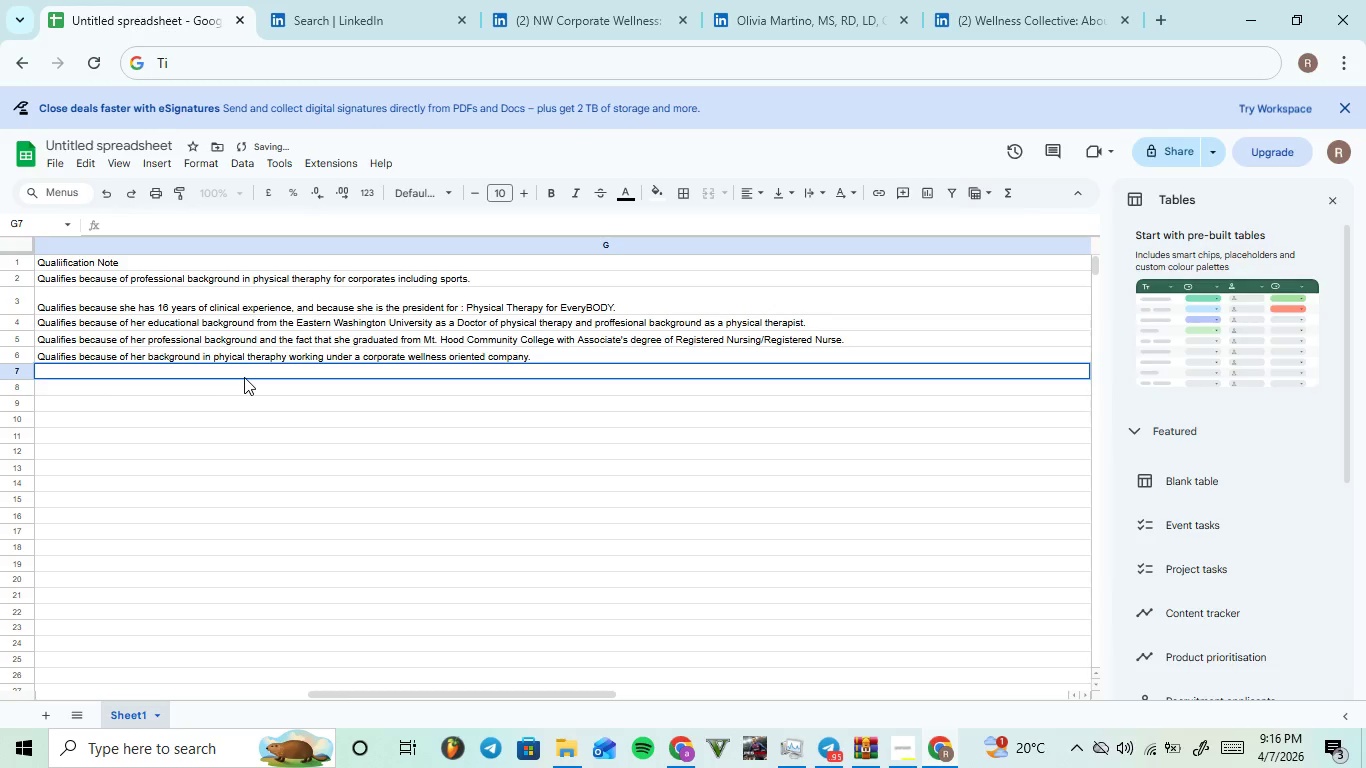 
key(Control+V)
 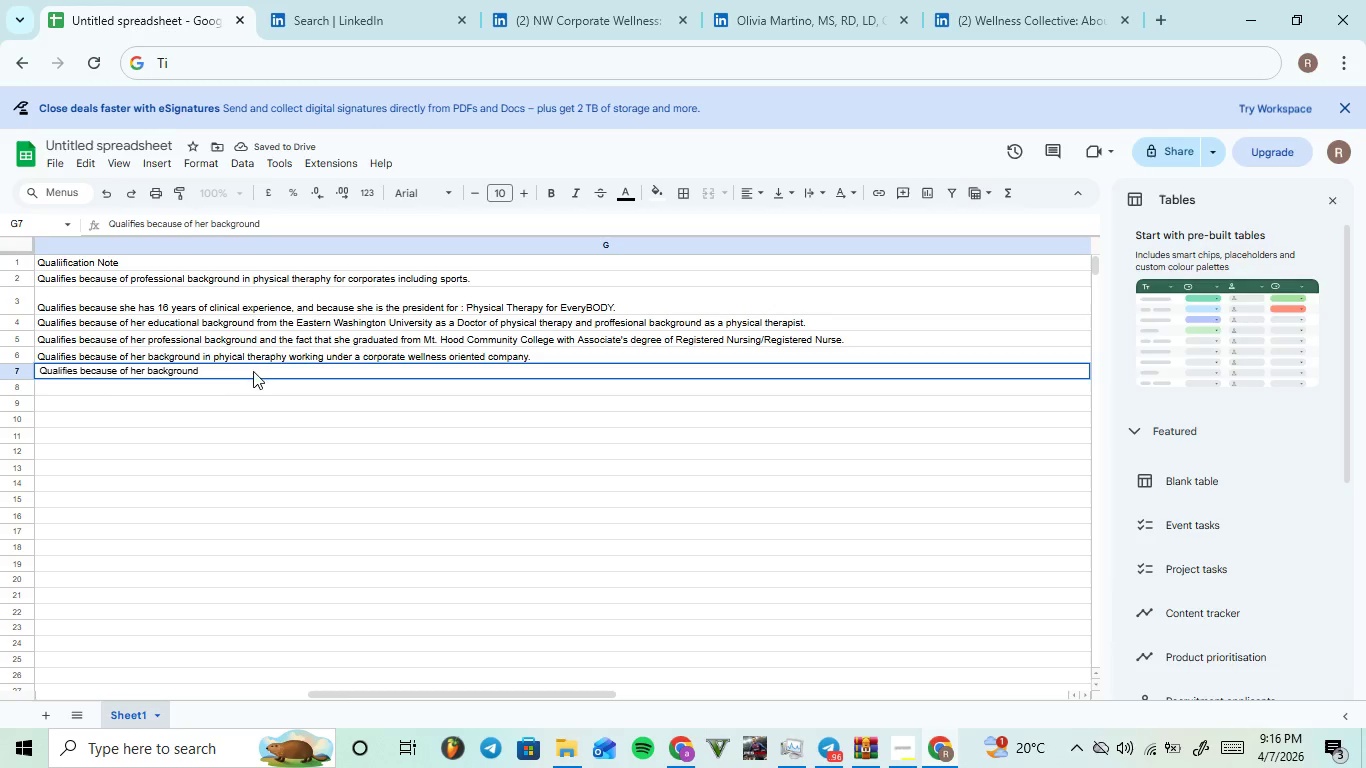 
double_click([255, 374])
 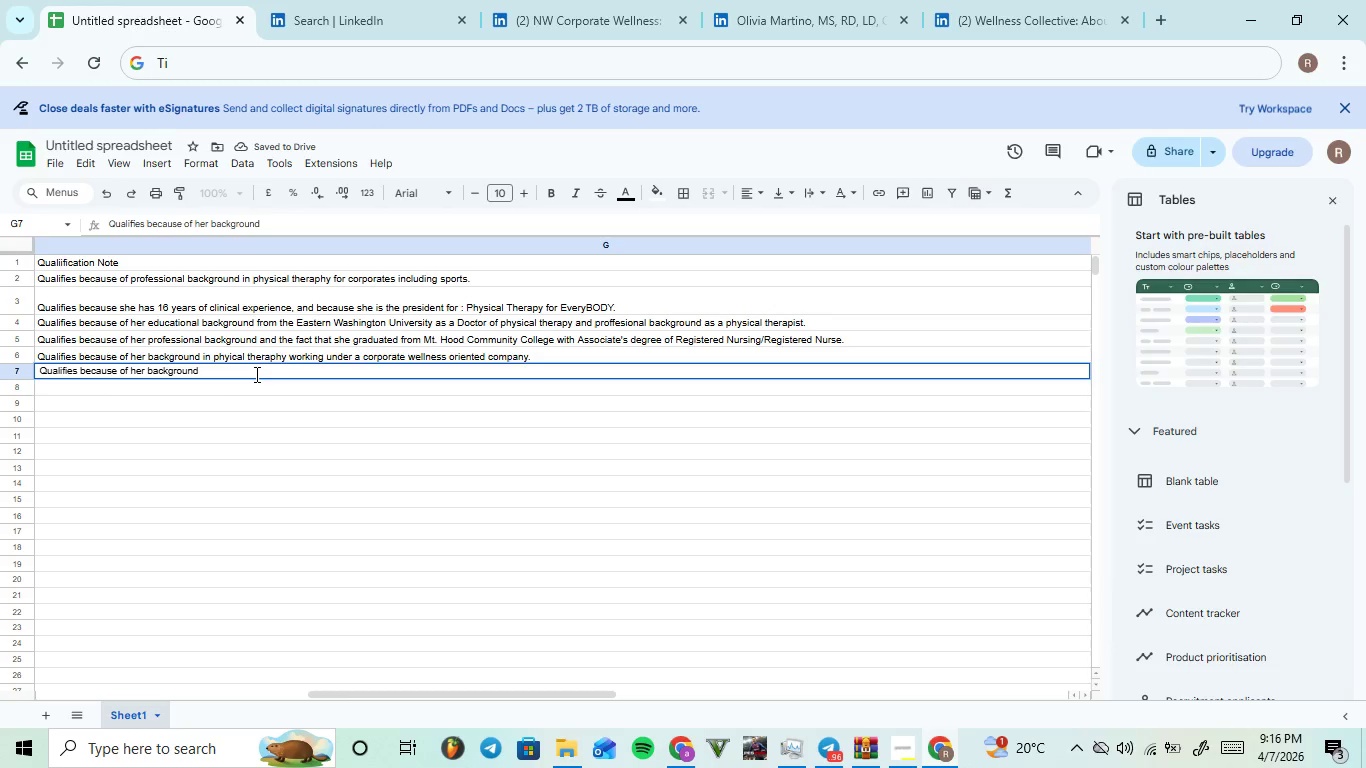 
type( as)
key(Backspace)
key(Backspace)
 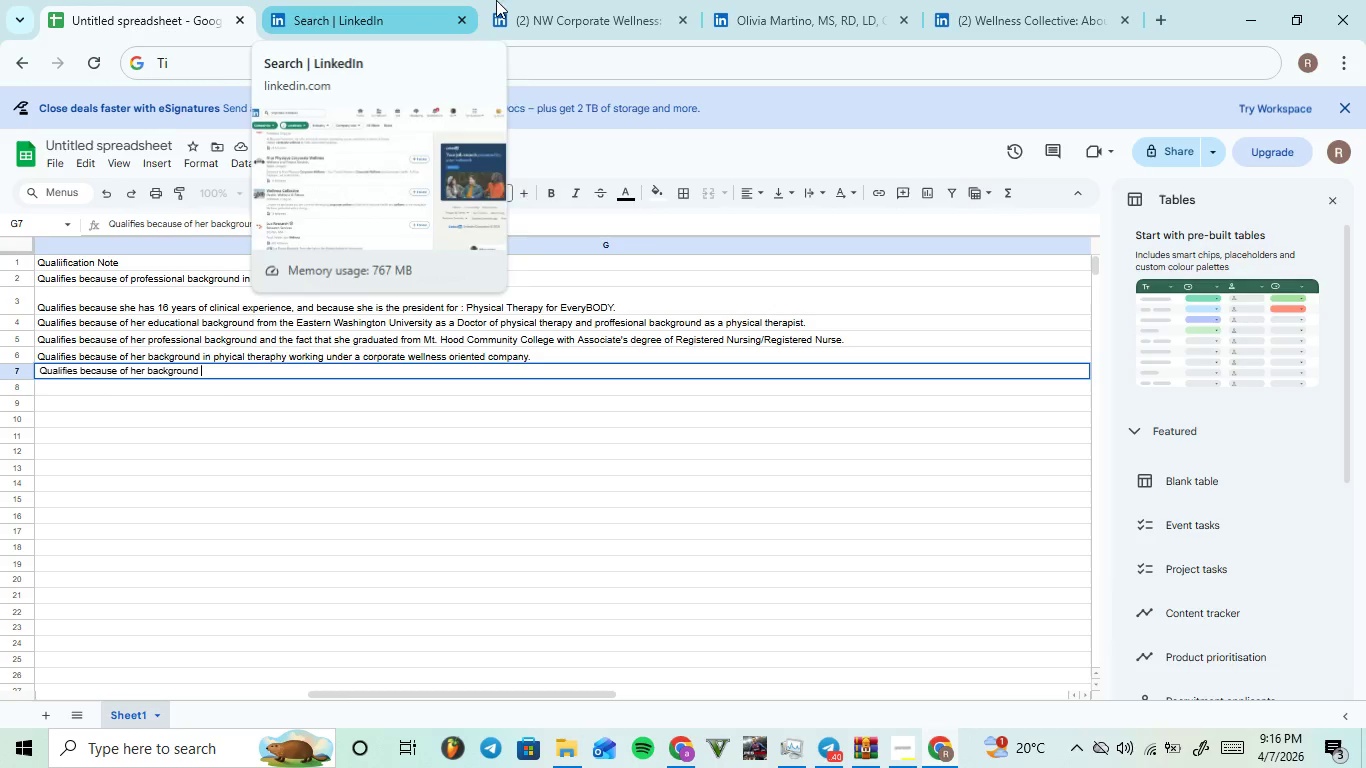 
left_click([734, 0])
 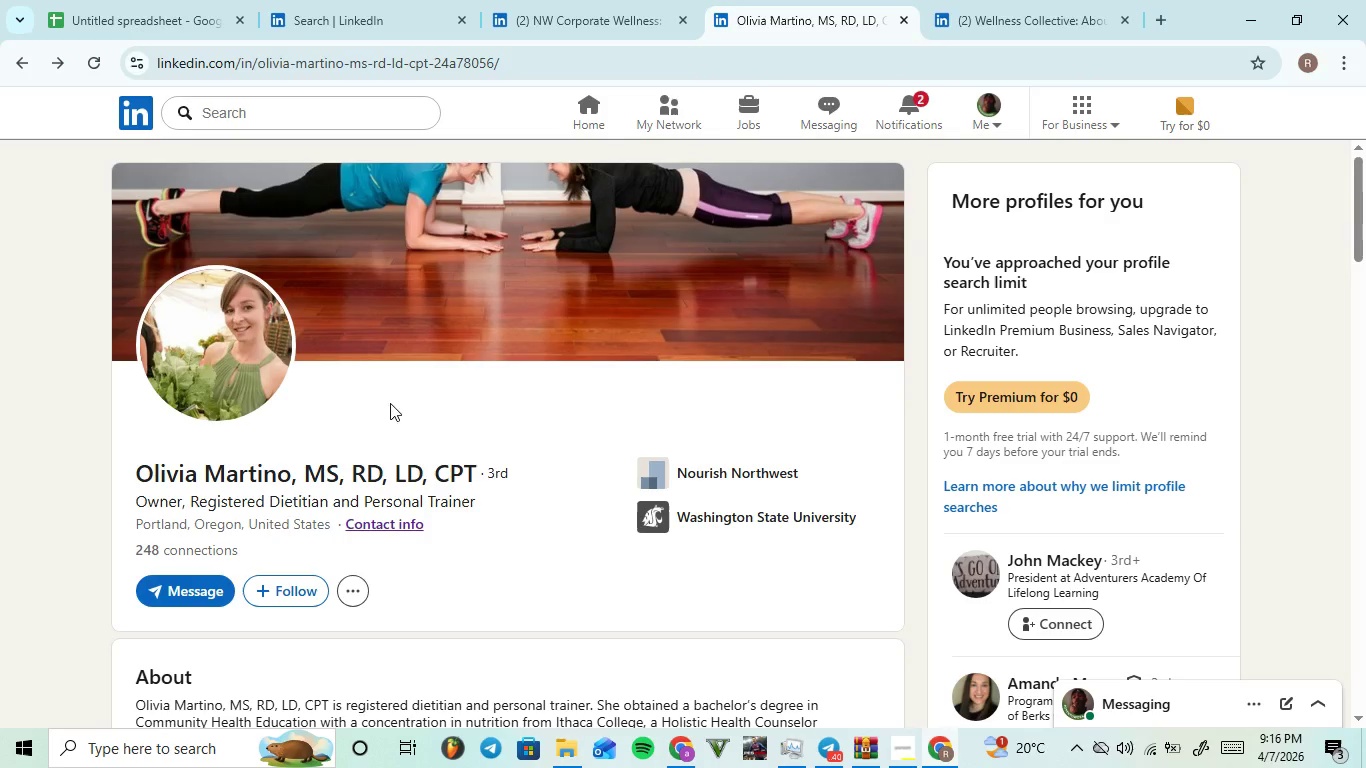 
scroll: coordinate [501, 414], scroll_direction: down, amount: 2.0
 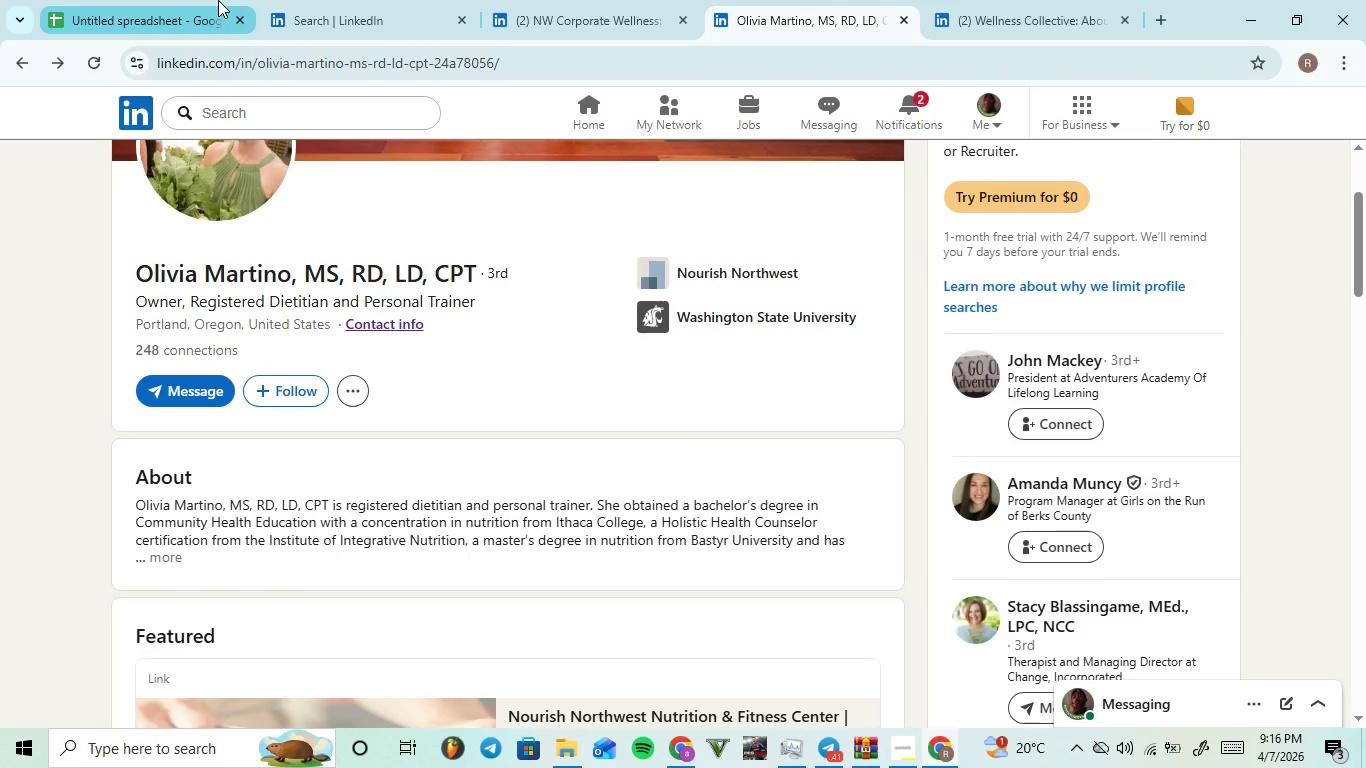 
left_click([218, 0])
 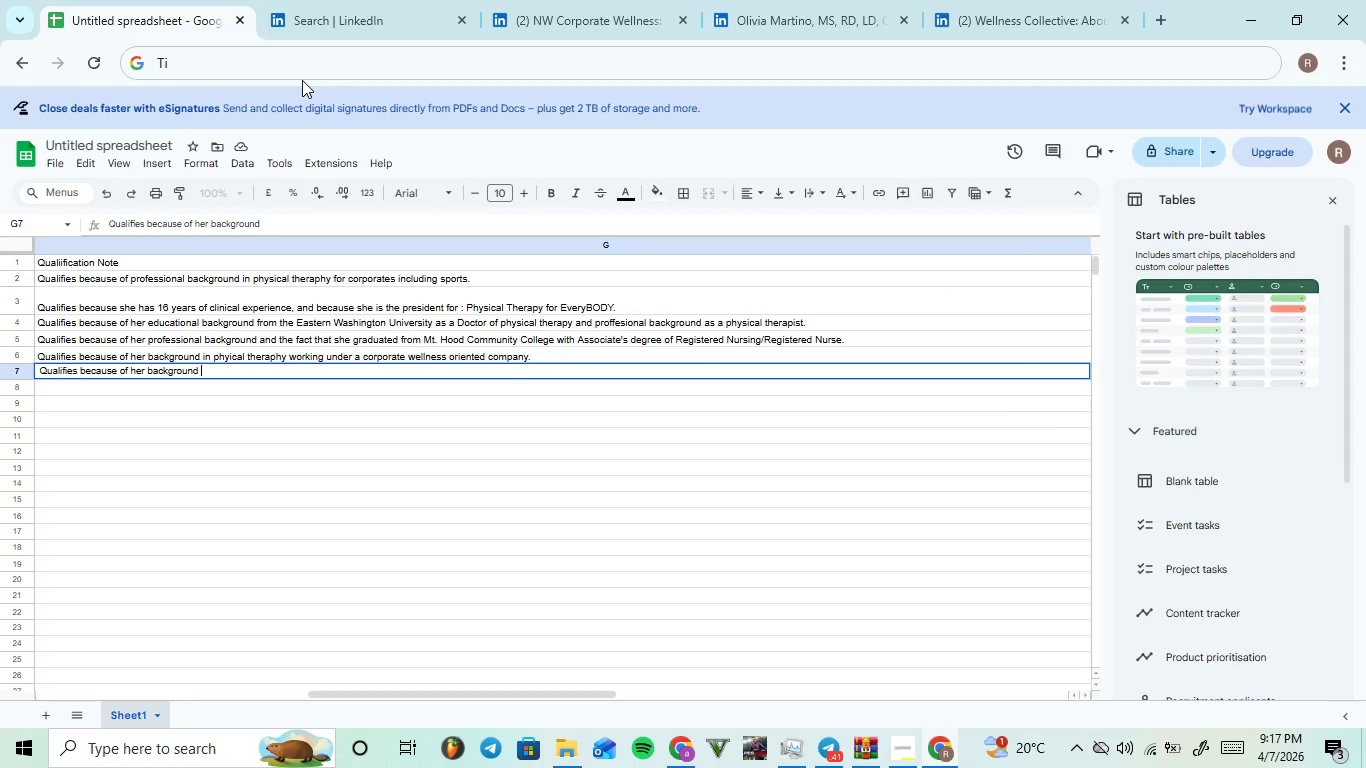 
type(in persona)
 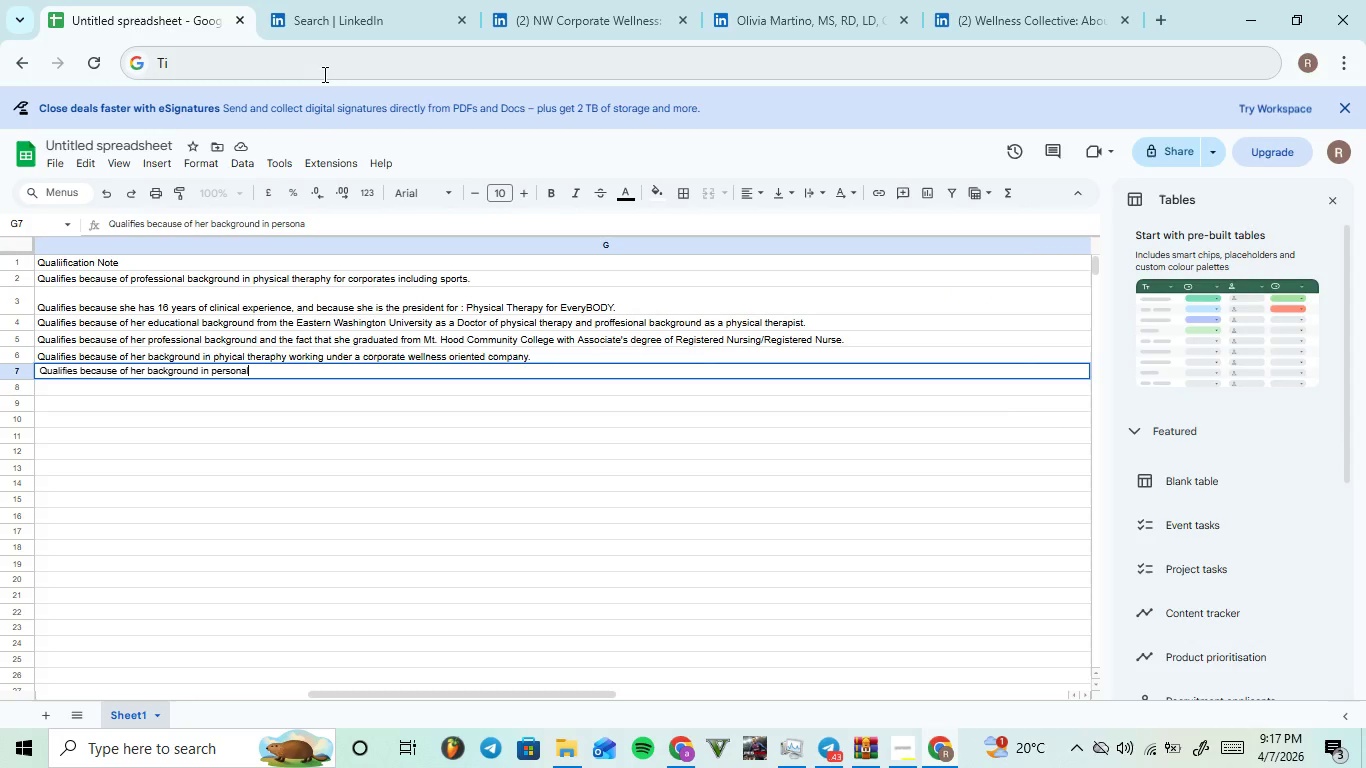 
type(l traiinng as well as)
 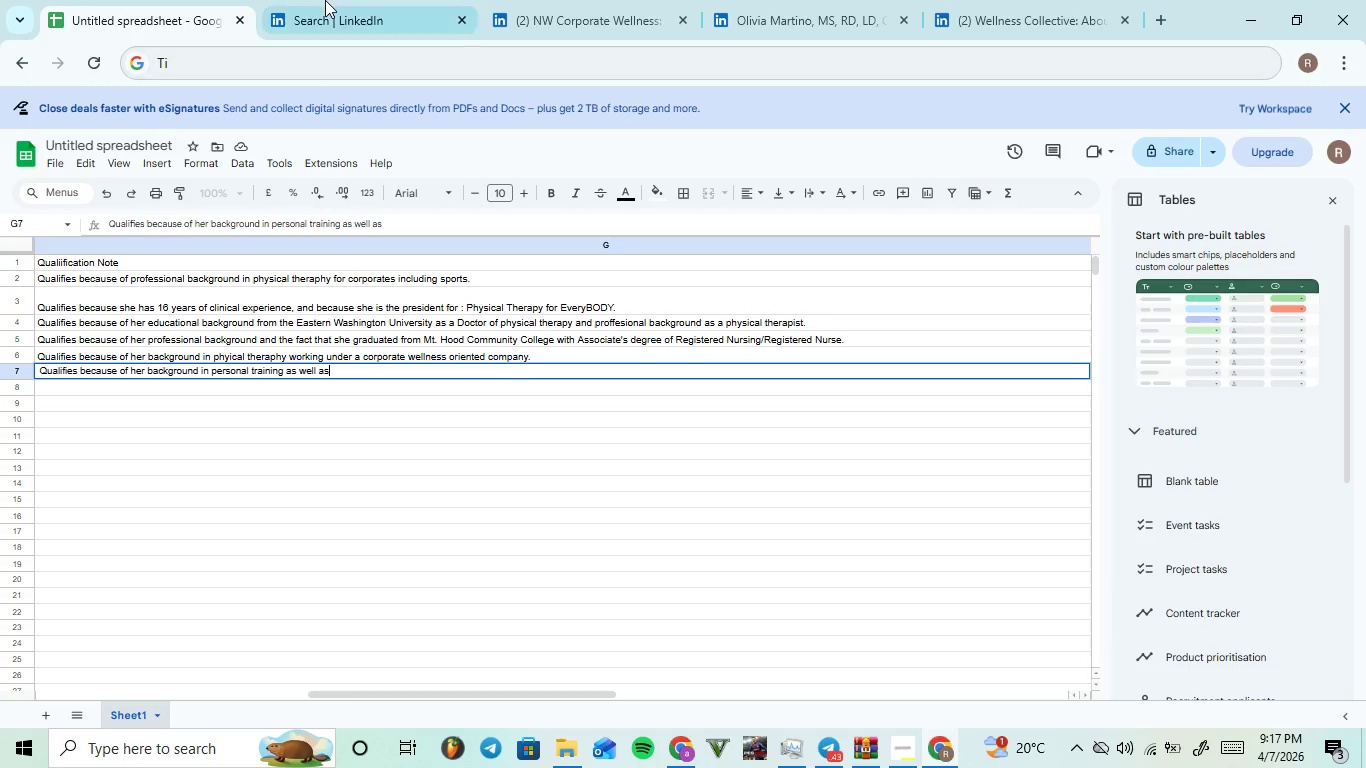 
left_click([325, 0])
 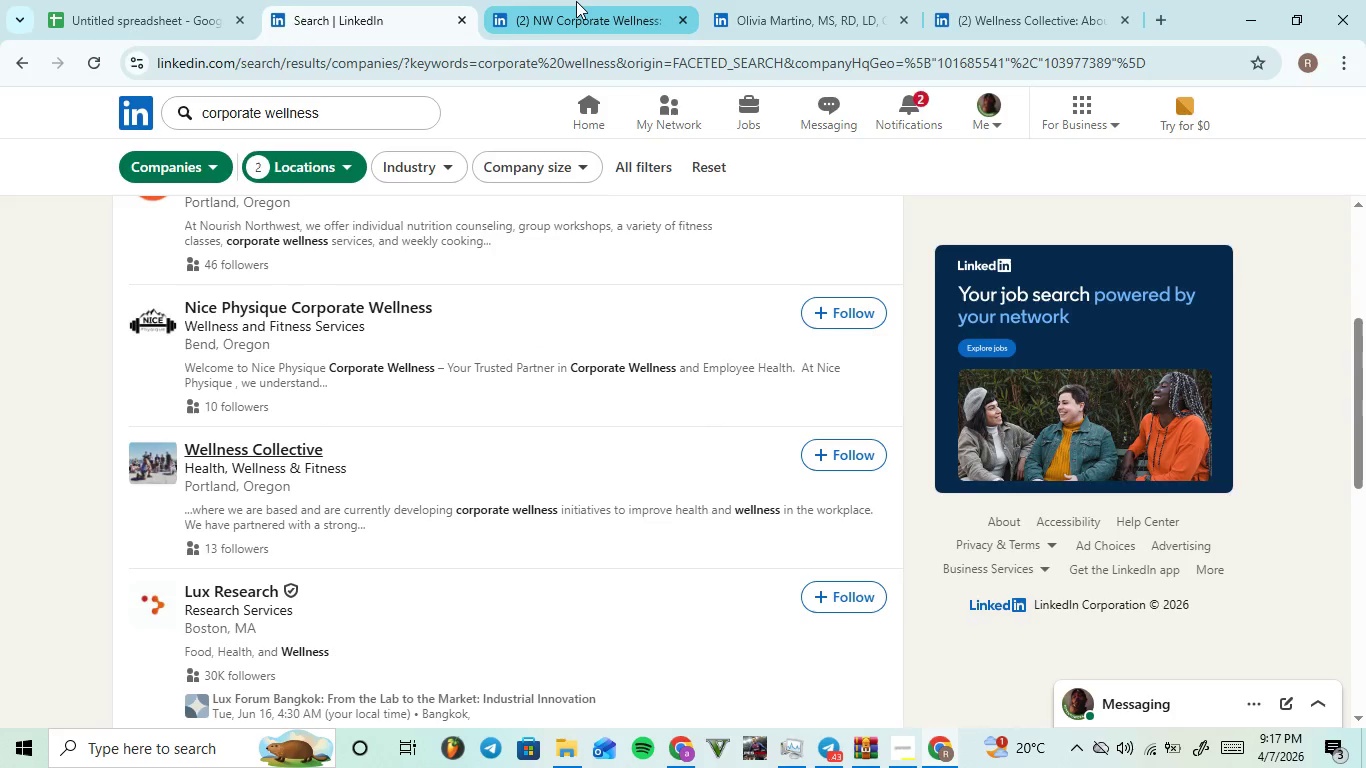 
left_click([576, 1])
 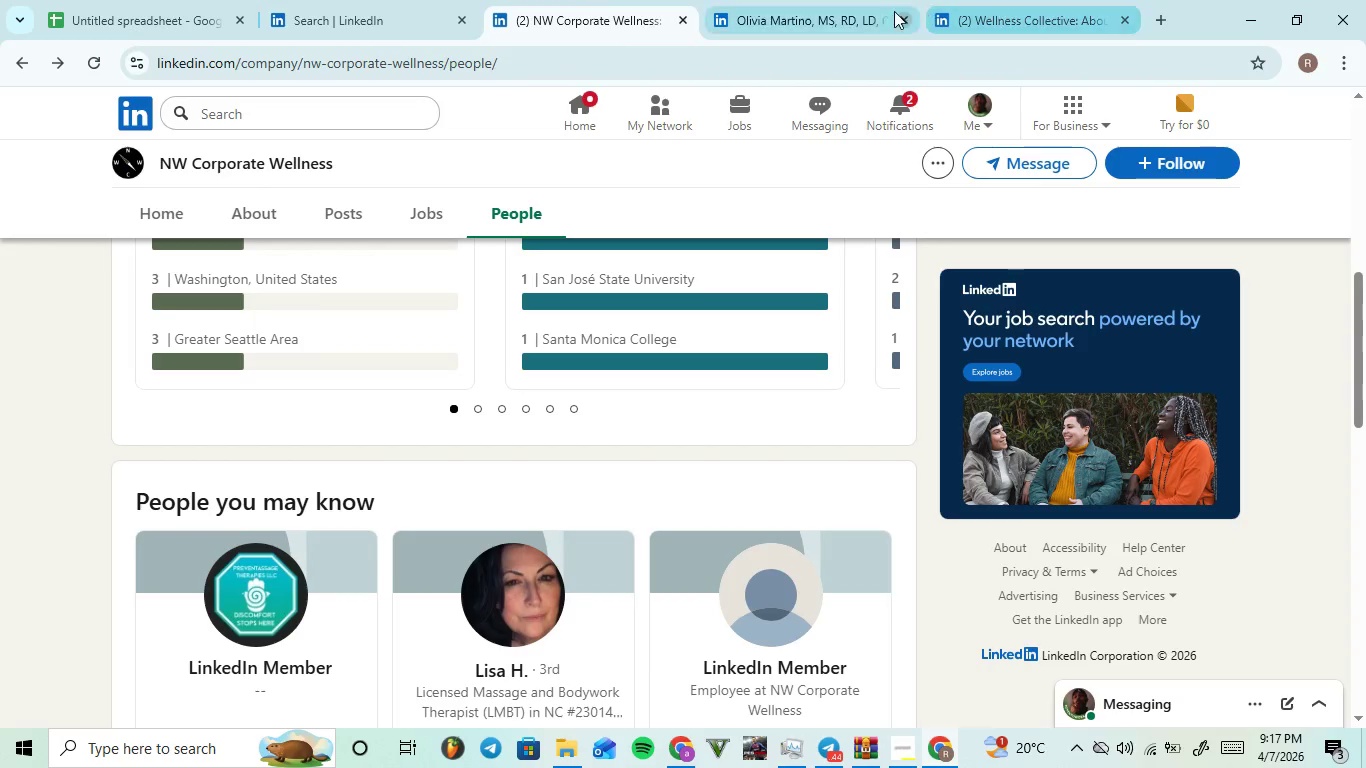 
left_click([855, 12])
 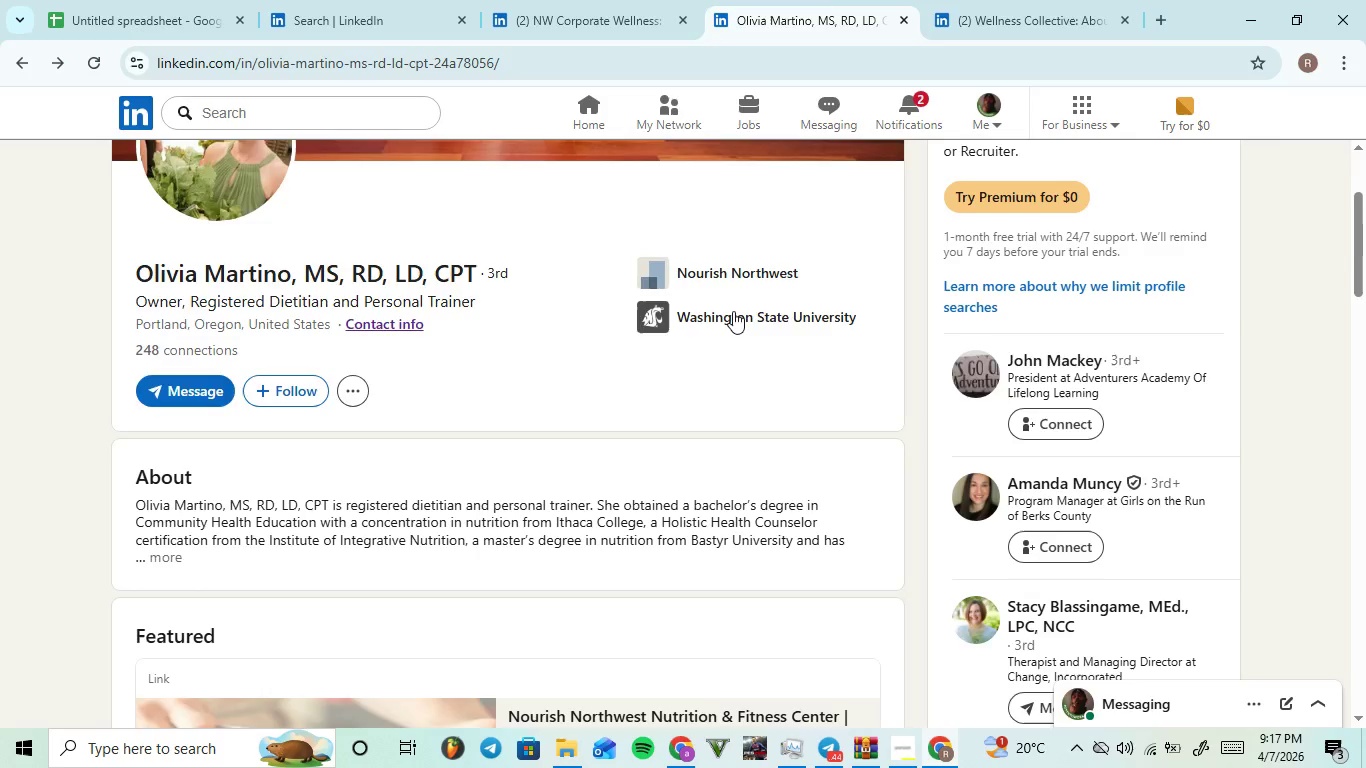 
scroll: coordinate [733, 312], scroll_direction: down, amount: 2.0
 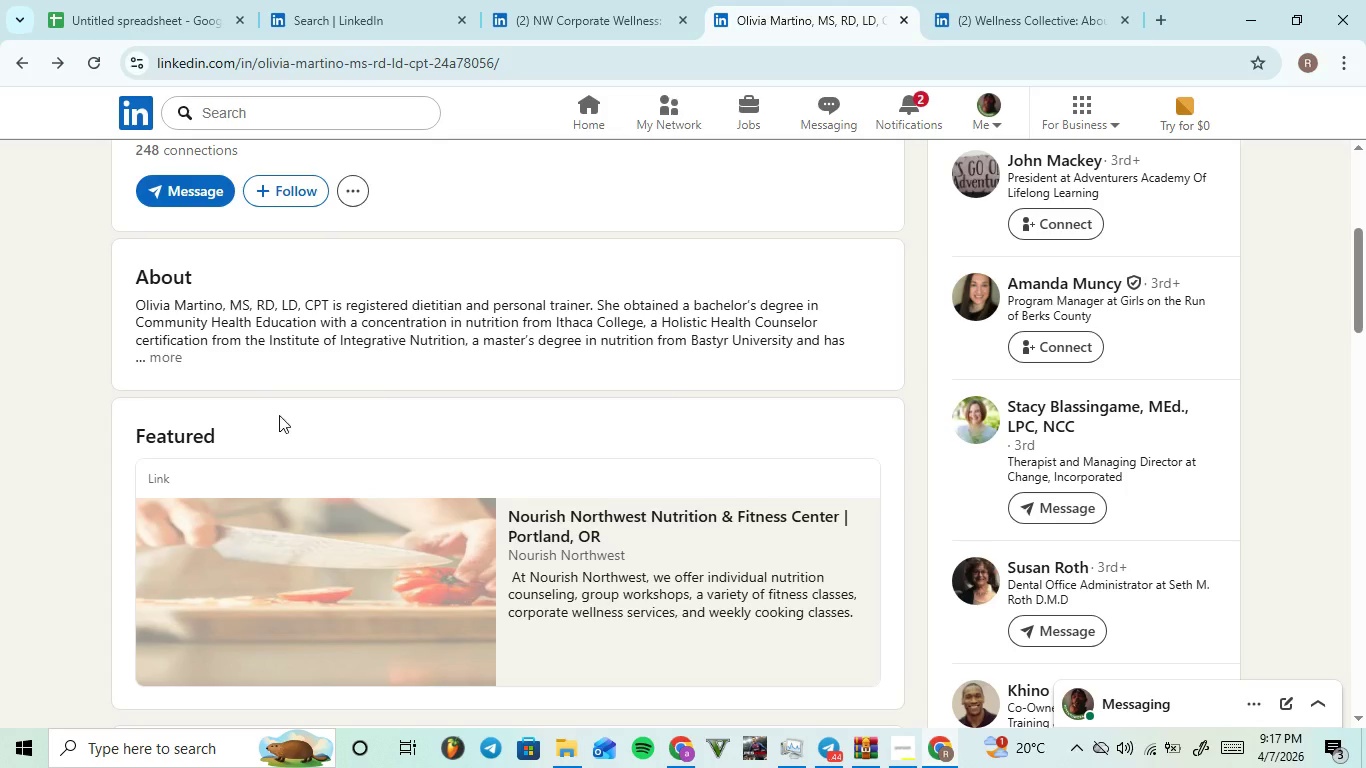 
left_click([158, 364])
 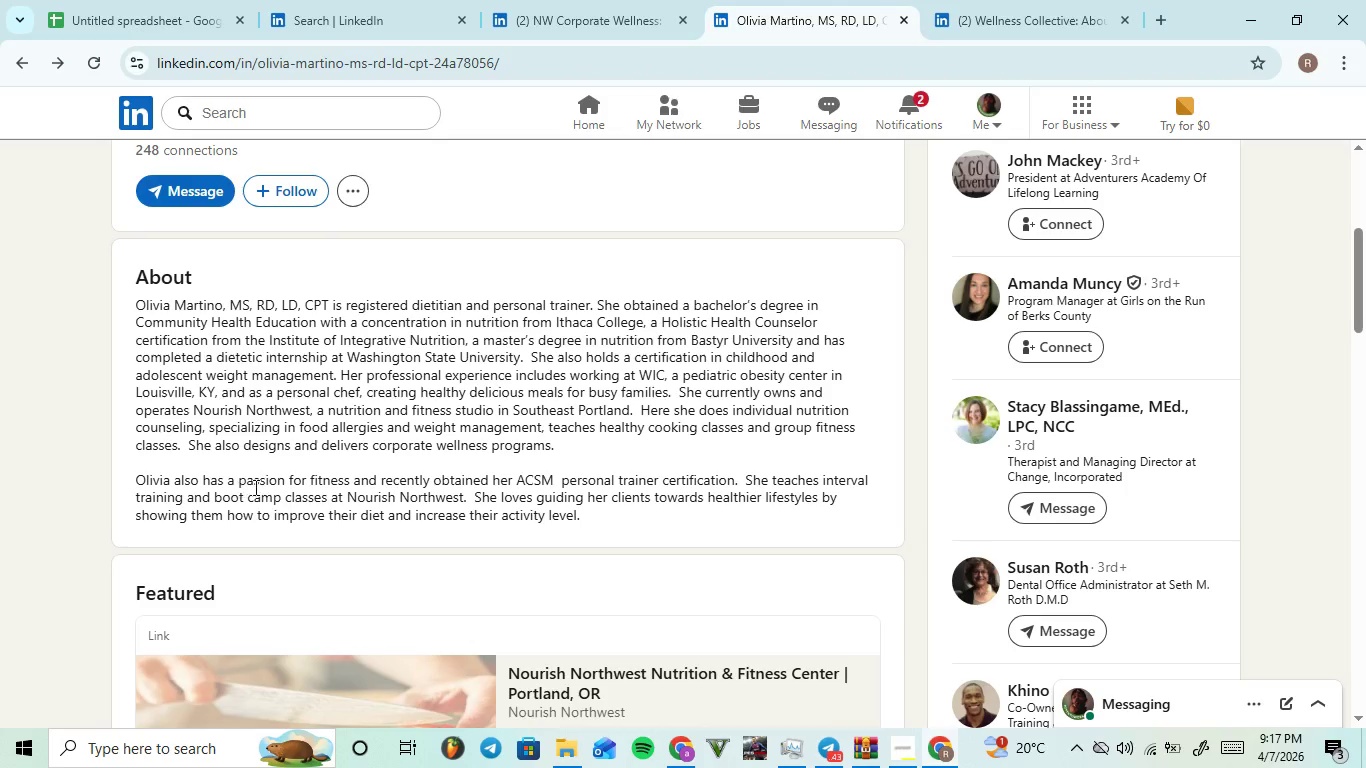 
wait(33.02)
 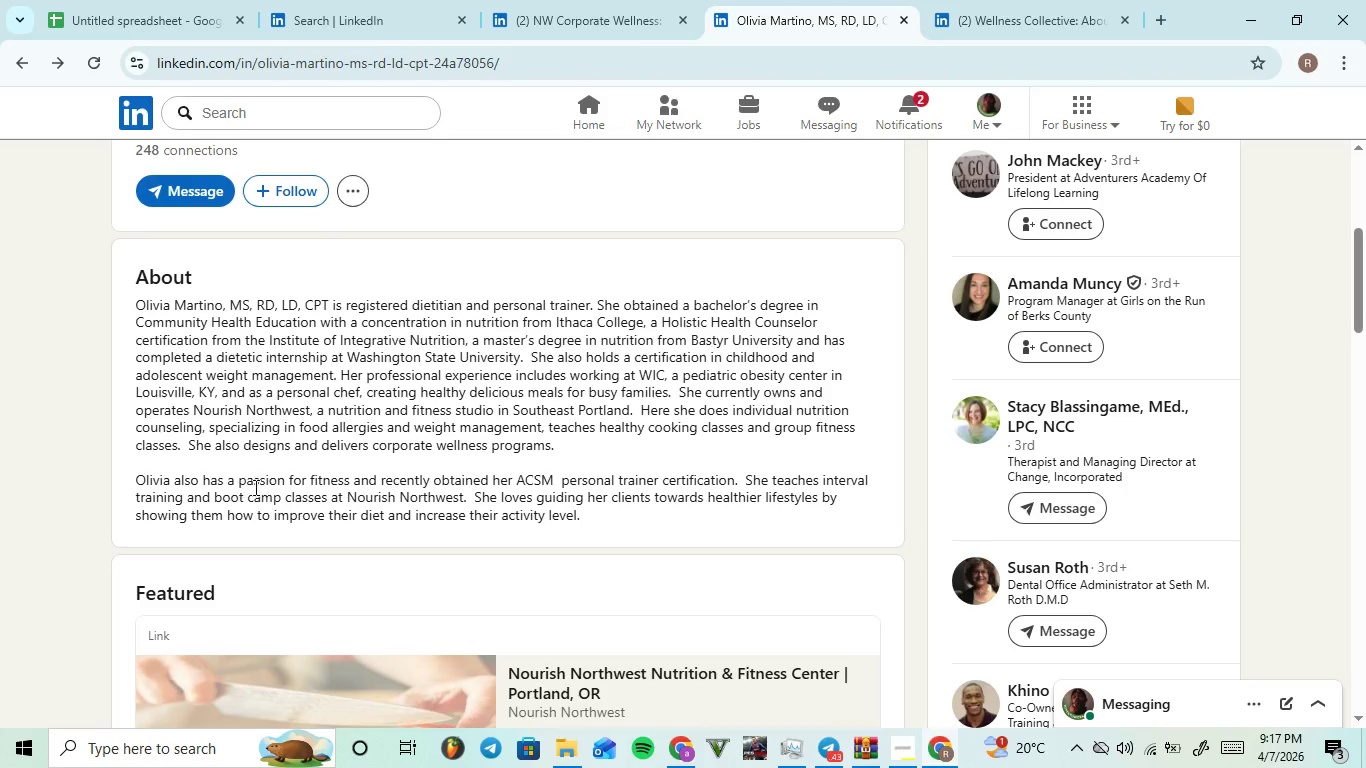 
scroll: coordinate [661, 513], scroll_direction: down, amount: 8.0
 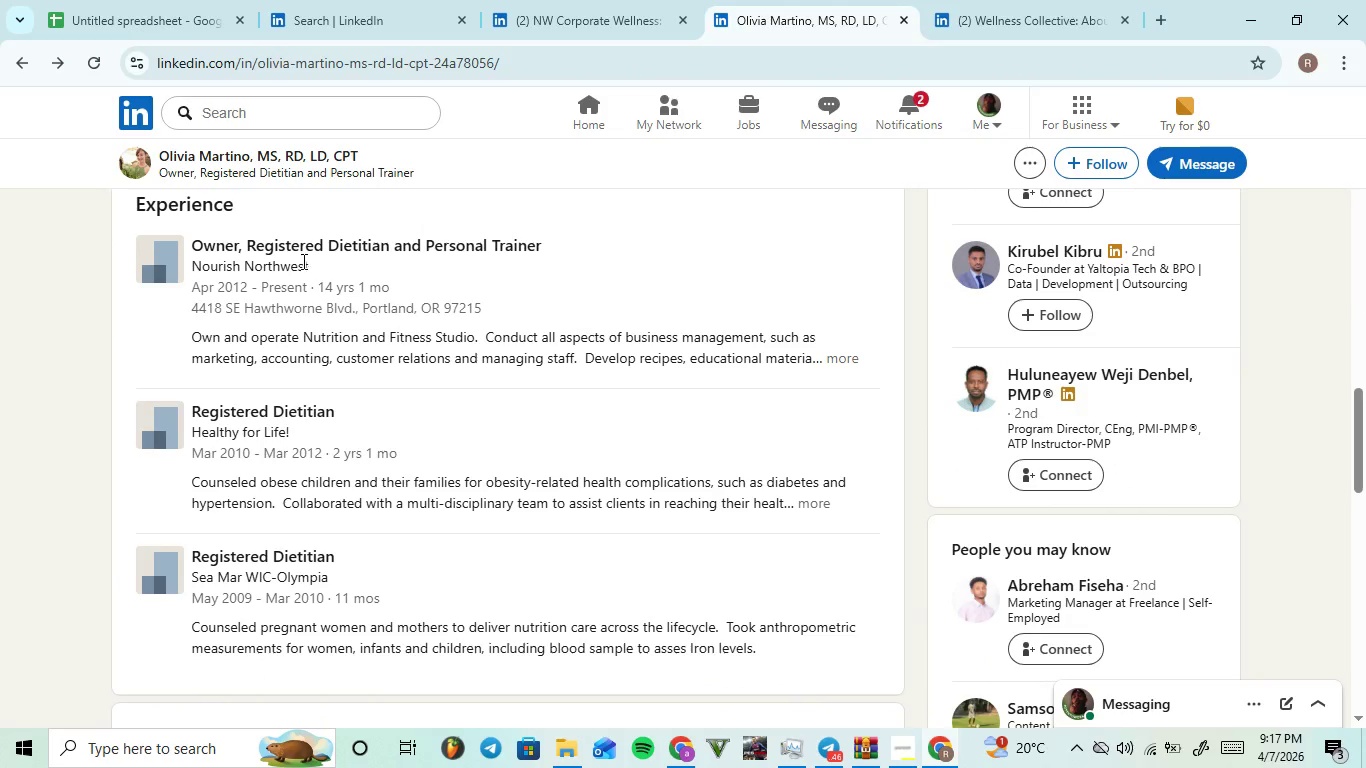 
left_click_drag(start_coordinate=[308, 268], to_coordinate=[192, 267])
 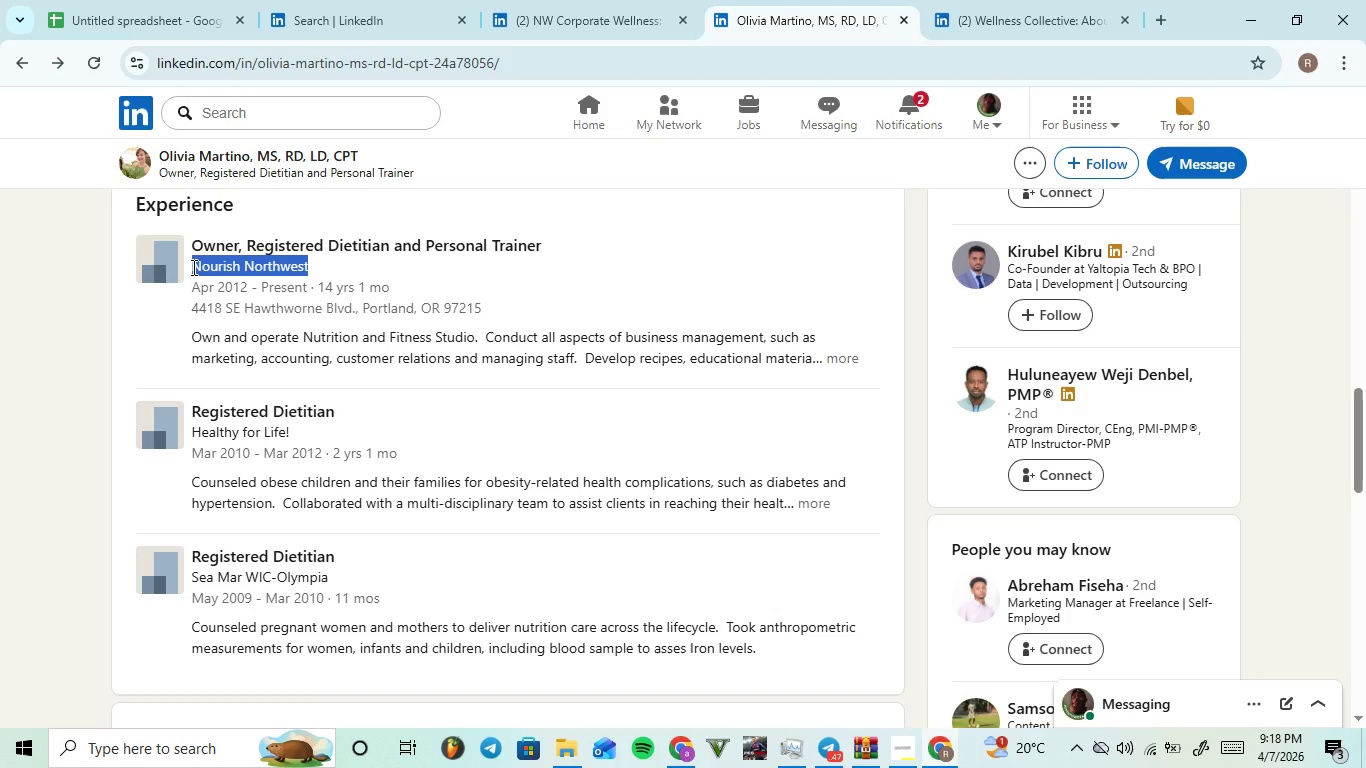 
key(Control+C)
 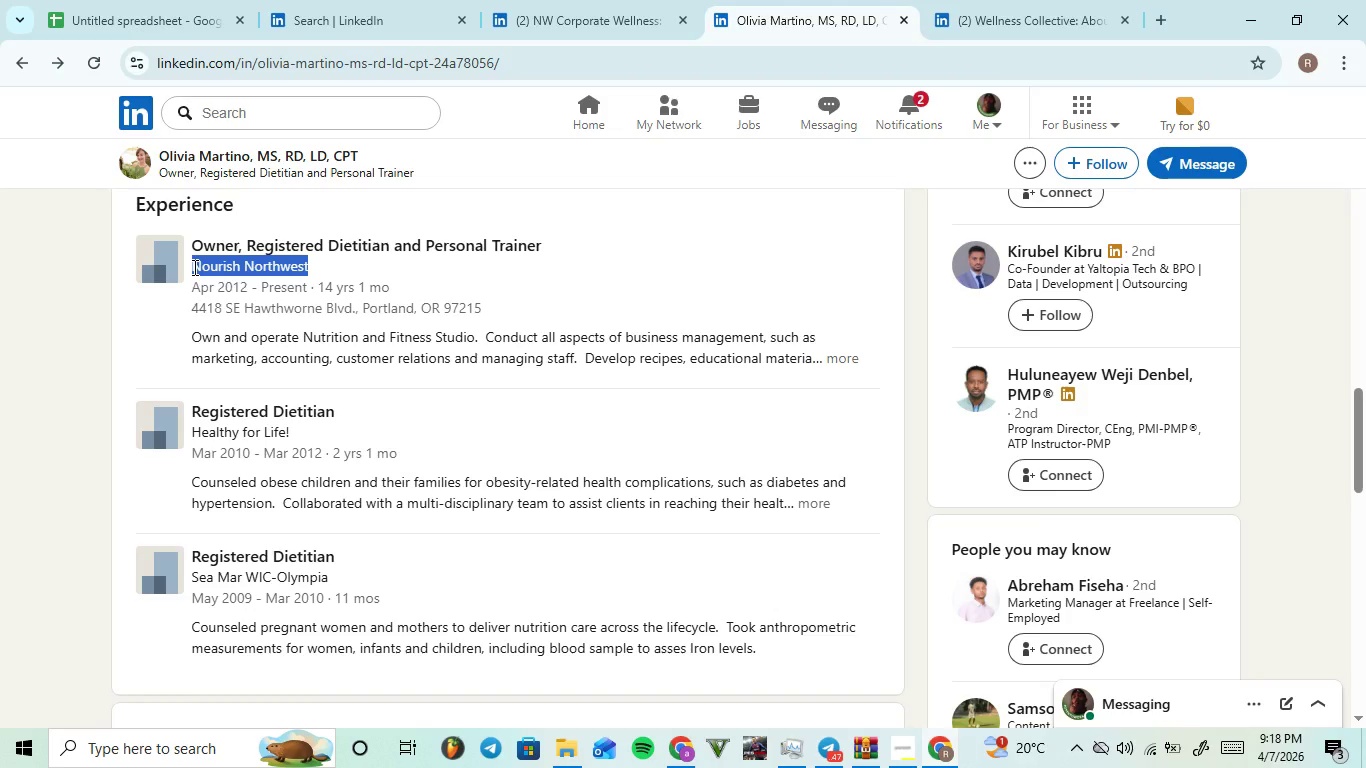 
key(Control+C)
 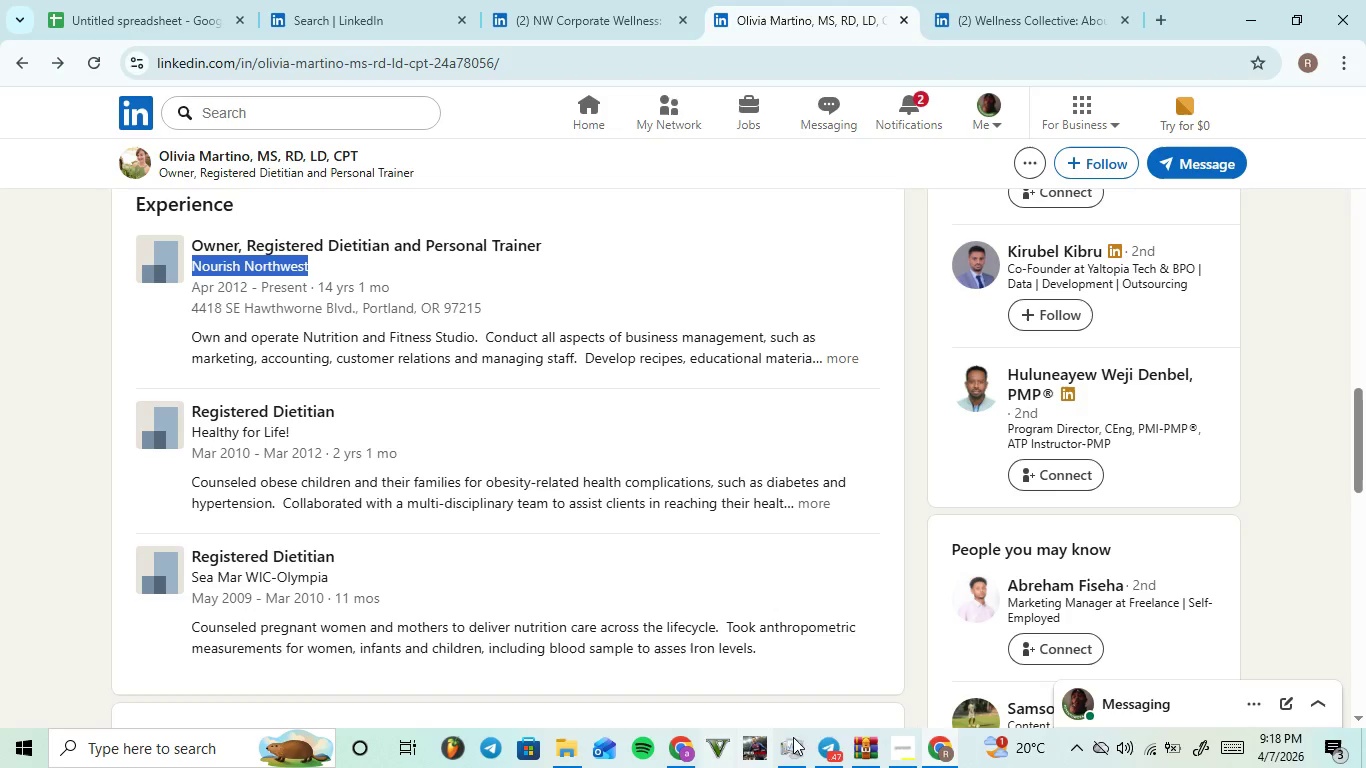 
left_click([834, 744])
 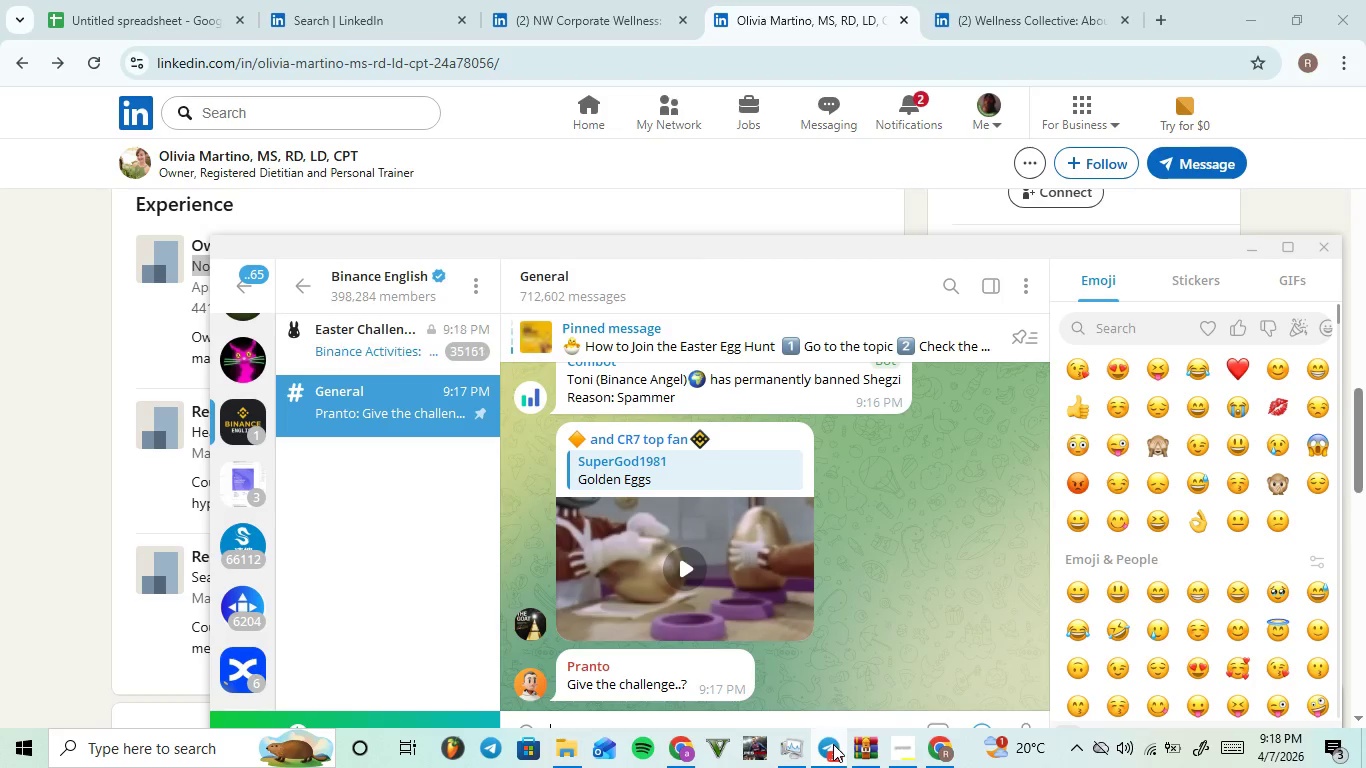 
key(Control+V)
 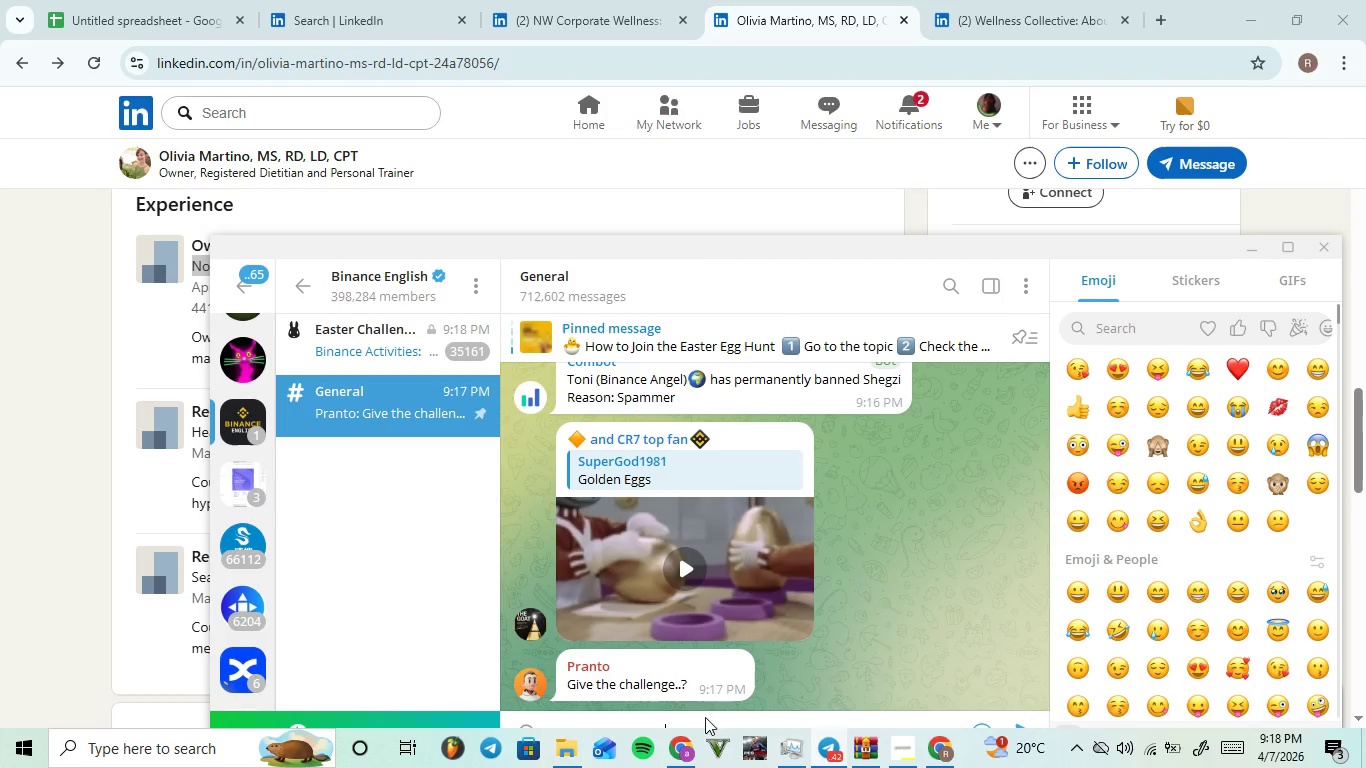 
left_click_drag(start_coordinate=[705, 730], to_coordinate=[476, 731])
 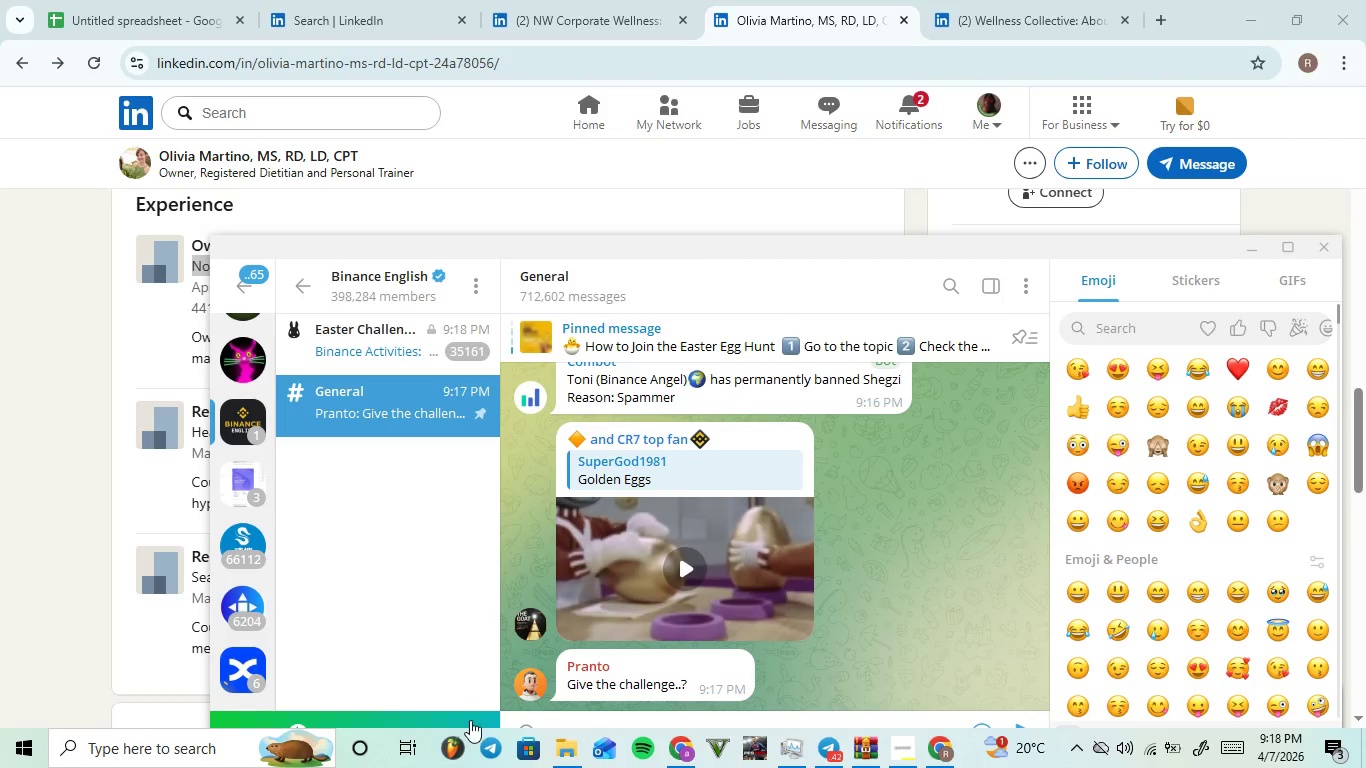 
key(Control+X)
 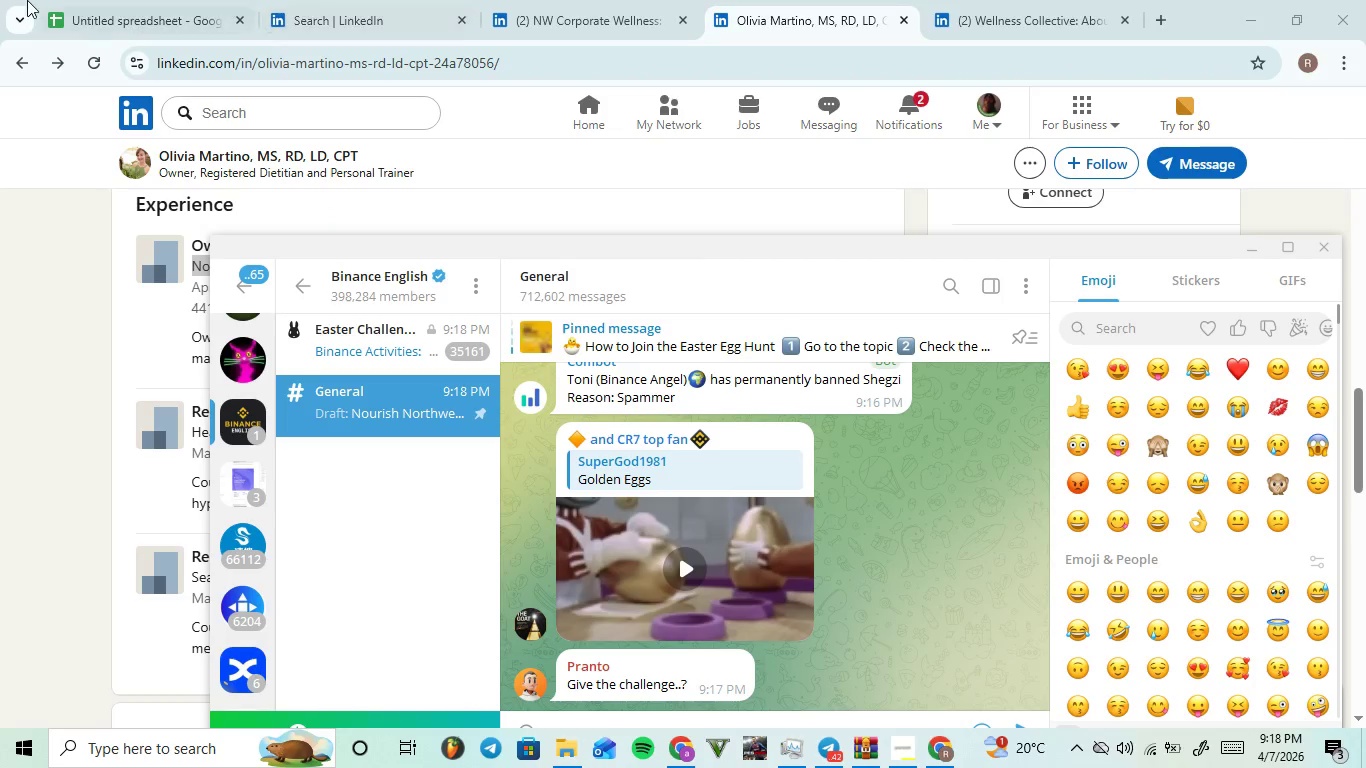 
left_click([118, 10])
 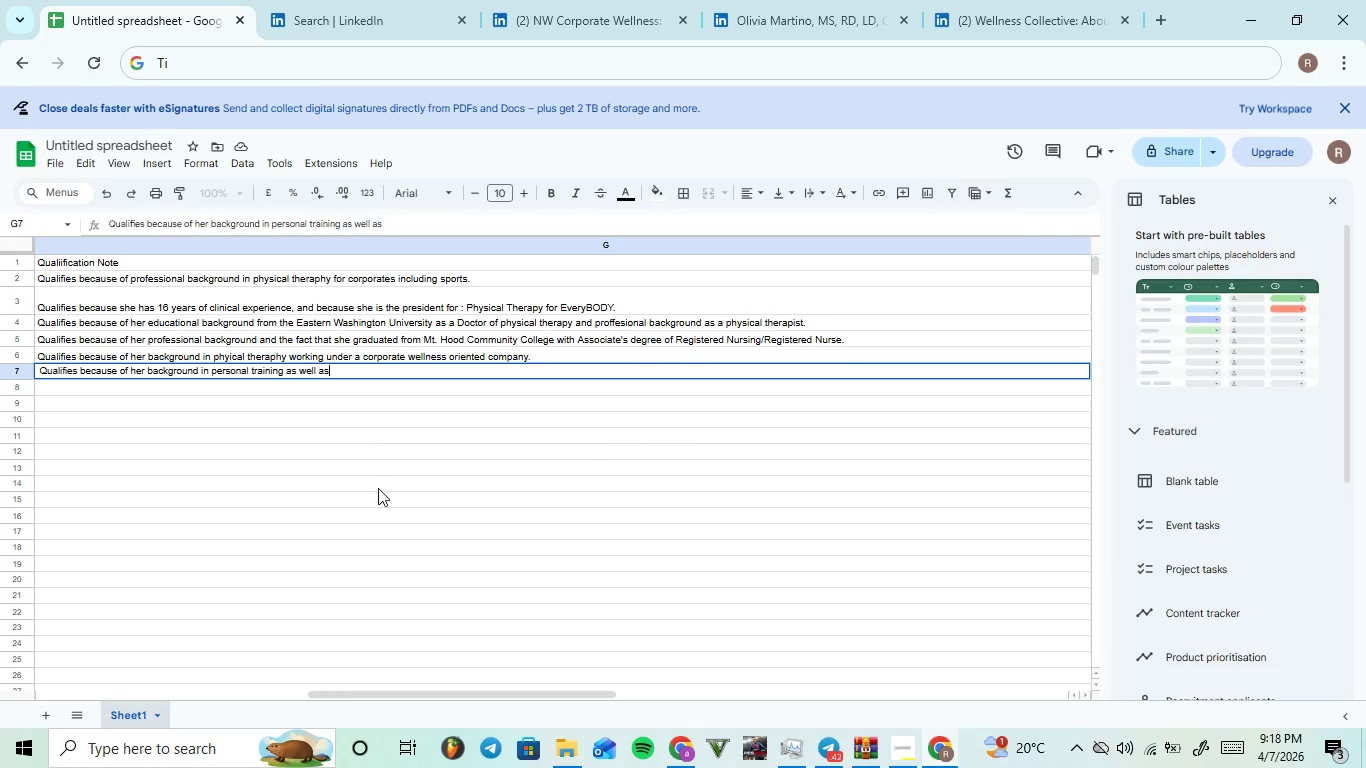 
key(Space)
 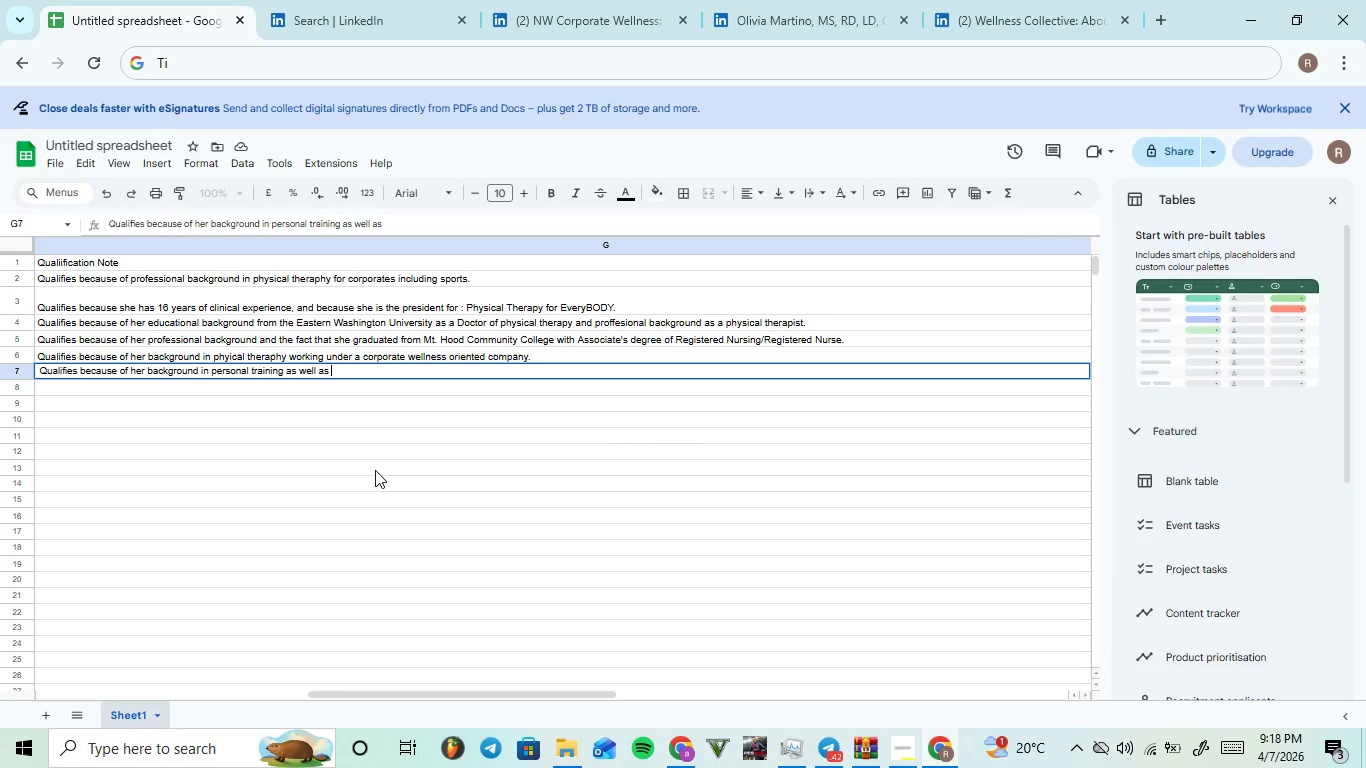 
type(her backgroub)
key(Backspace)
type(nd in )
 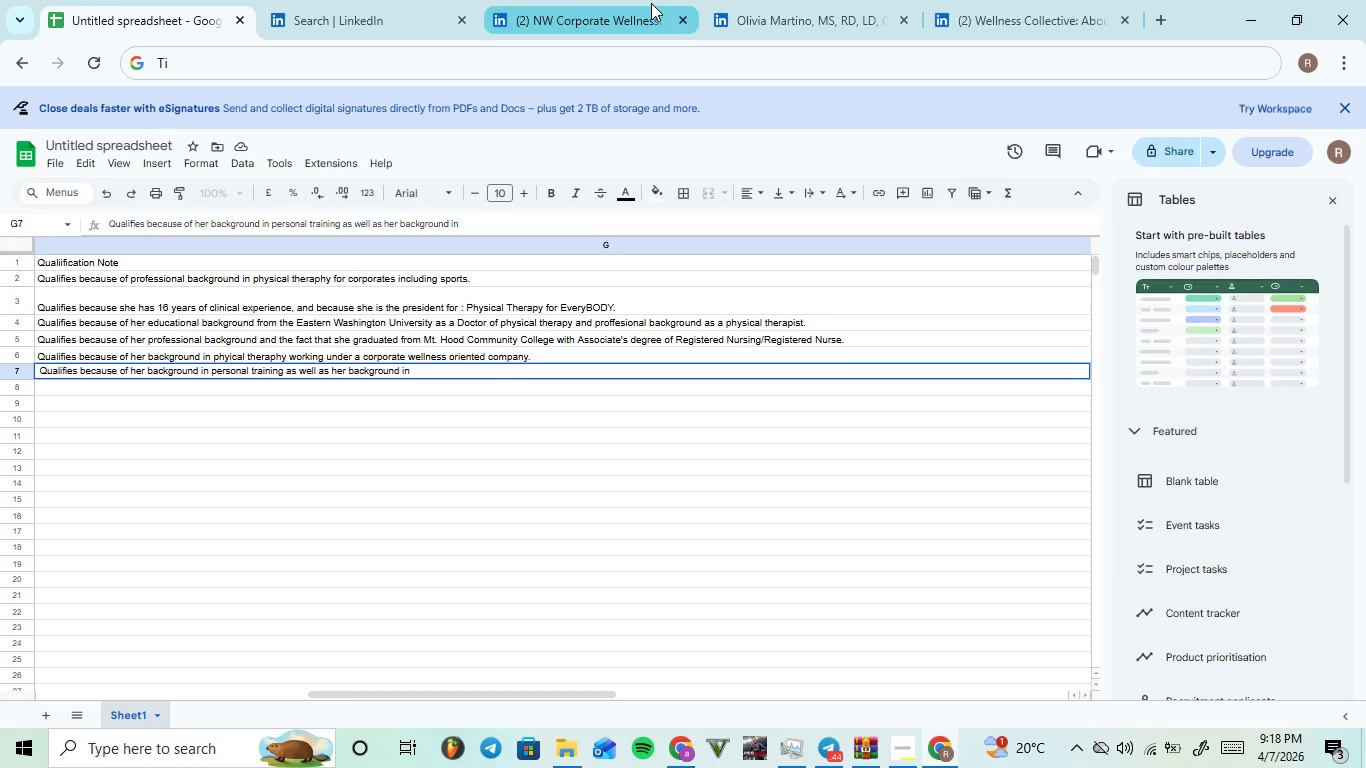 
type(corporate wellness.)
 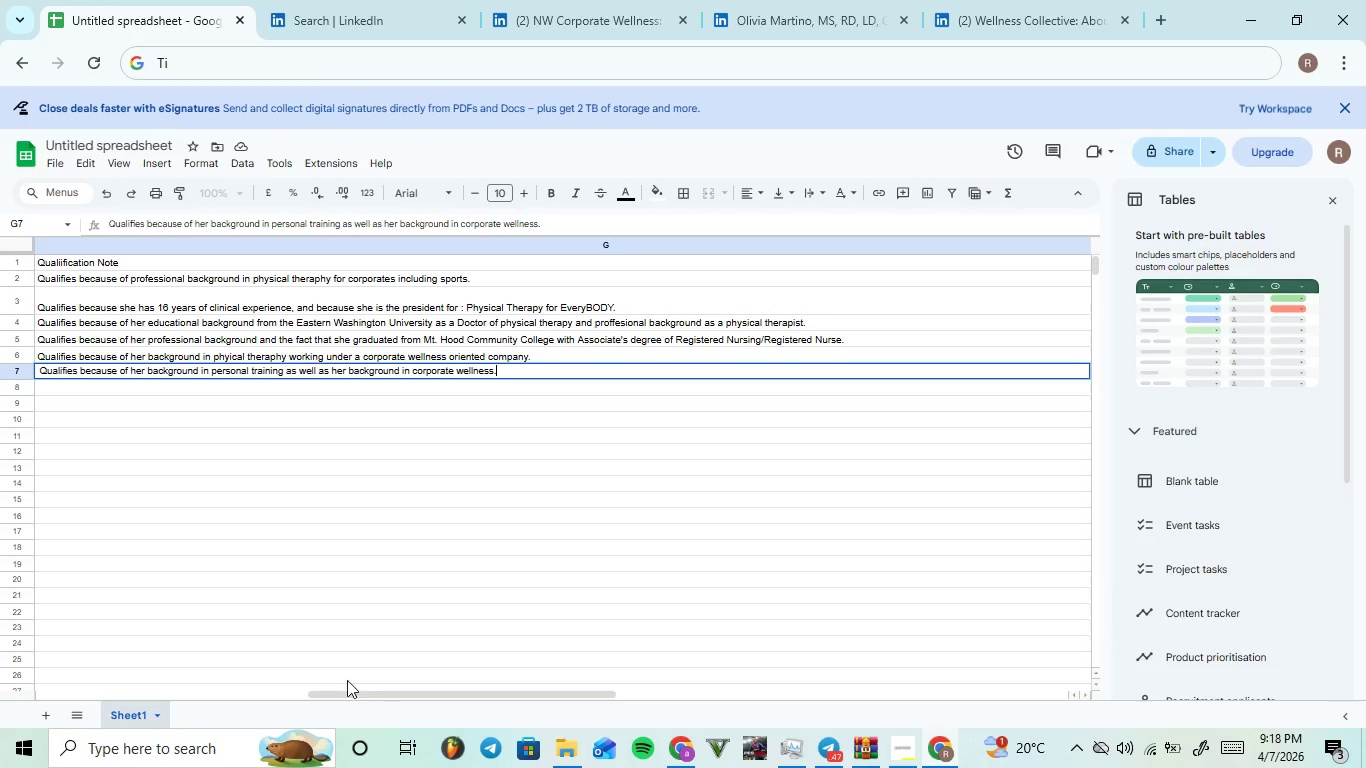 
left_click_drag(start_coordinate=[362, 695], to_coordinate=[243, 701])
 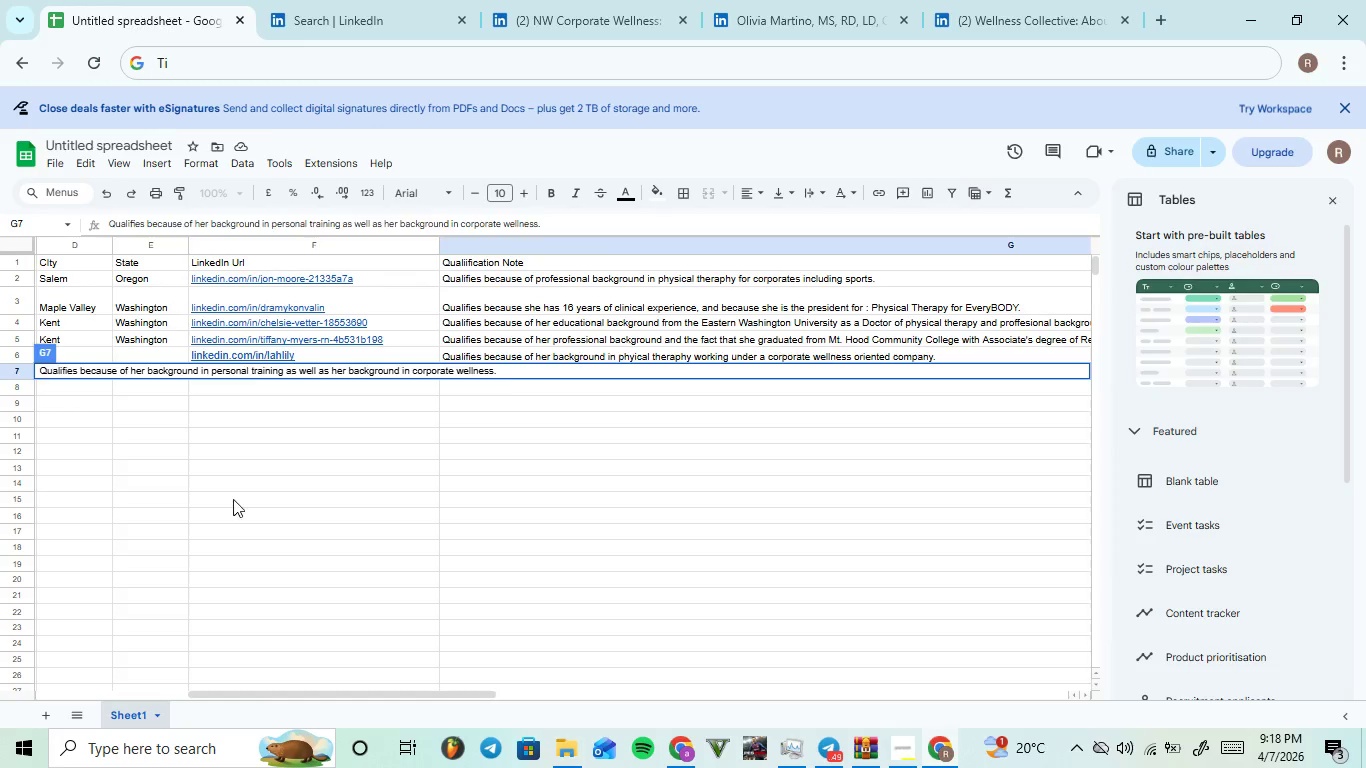 
left_click([233, 499])
 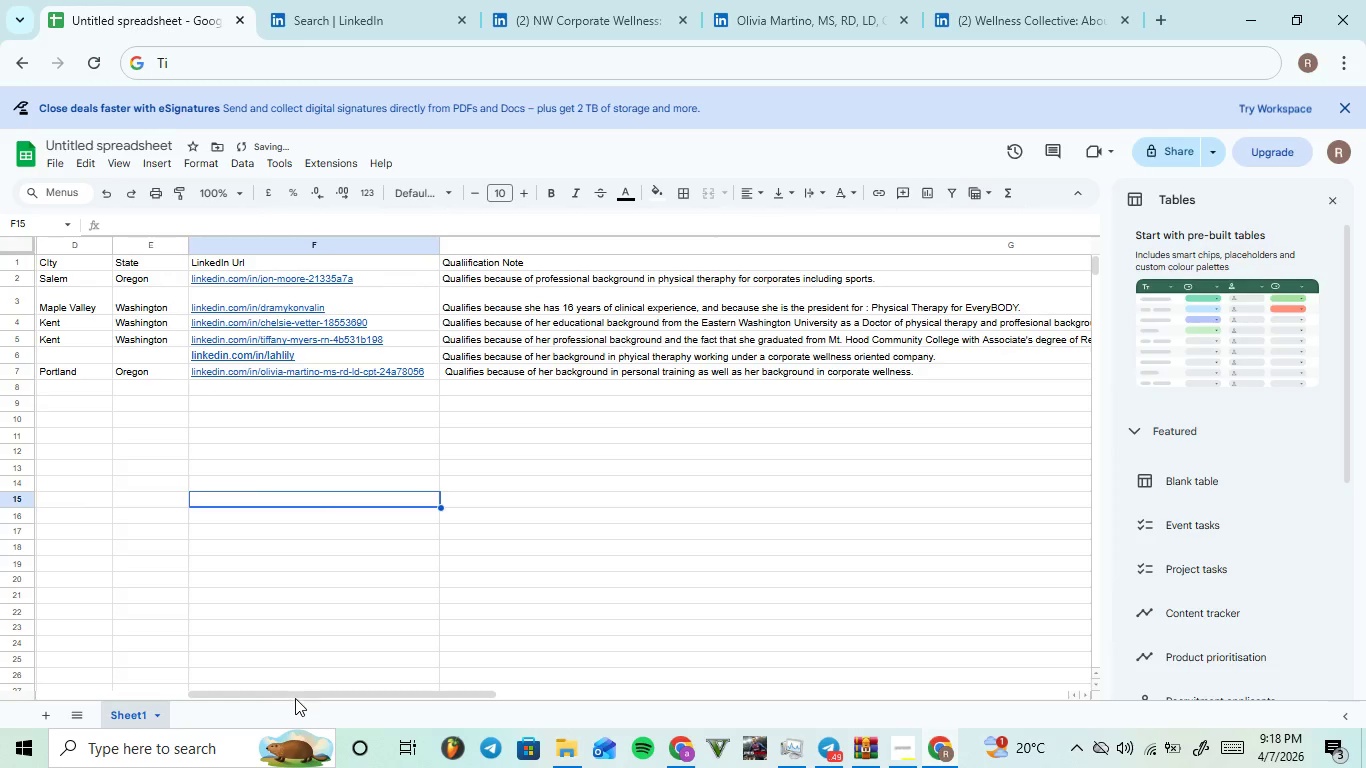 
left_click_drag(start_coordinate=[295, 695], to_coordinate=[155, 677])
 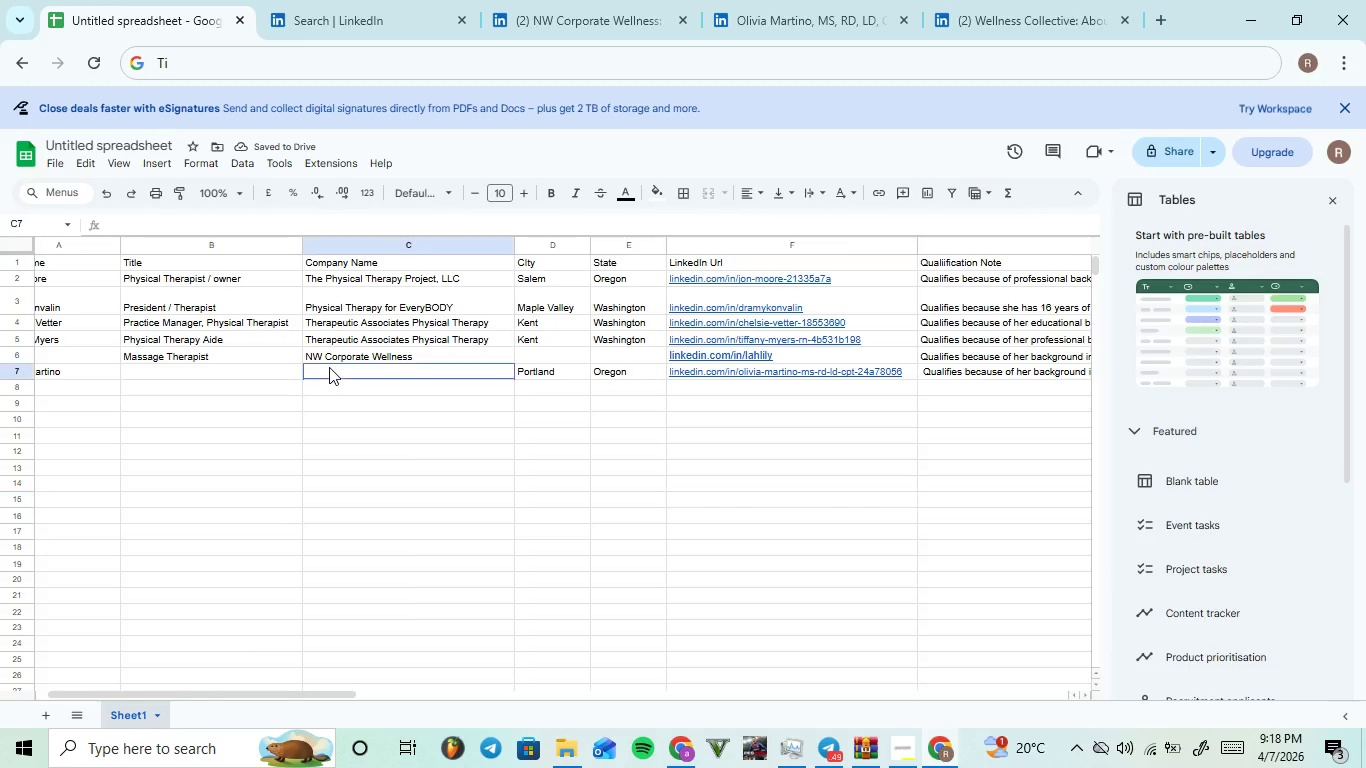 
double_click([329, 367])
 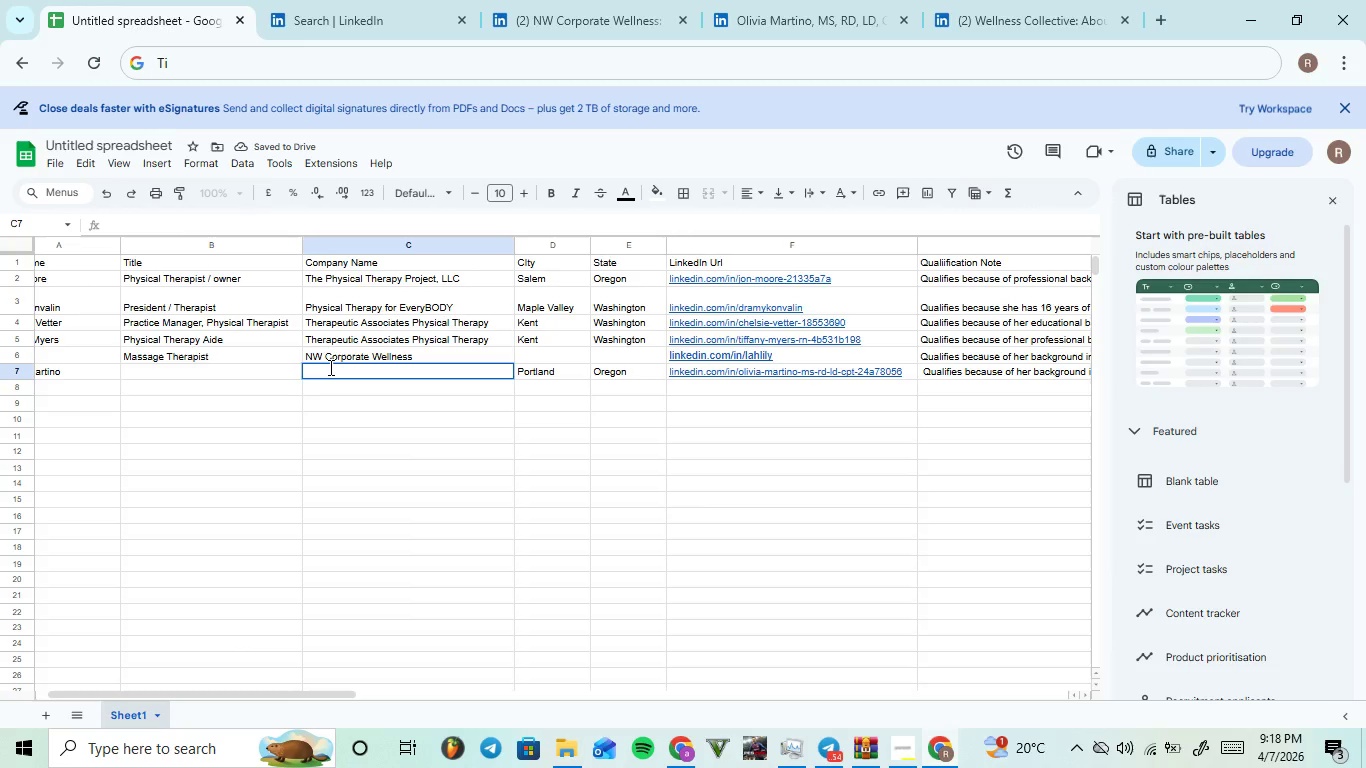 
key(Control+V)
 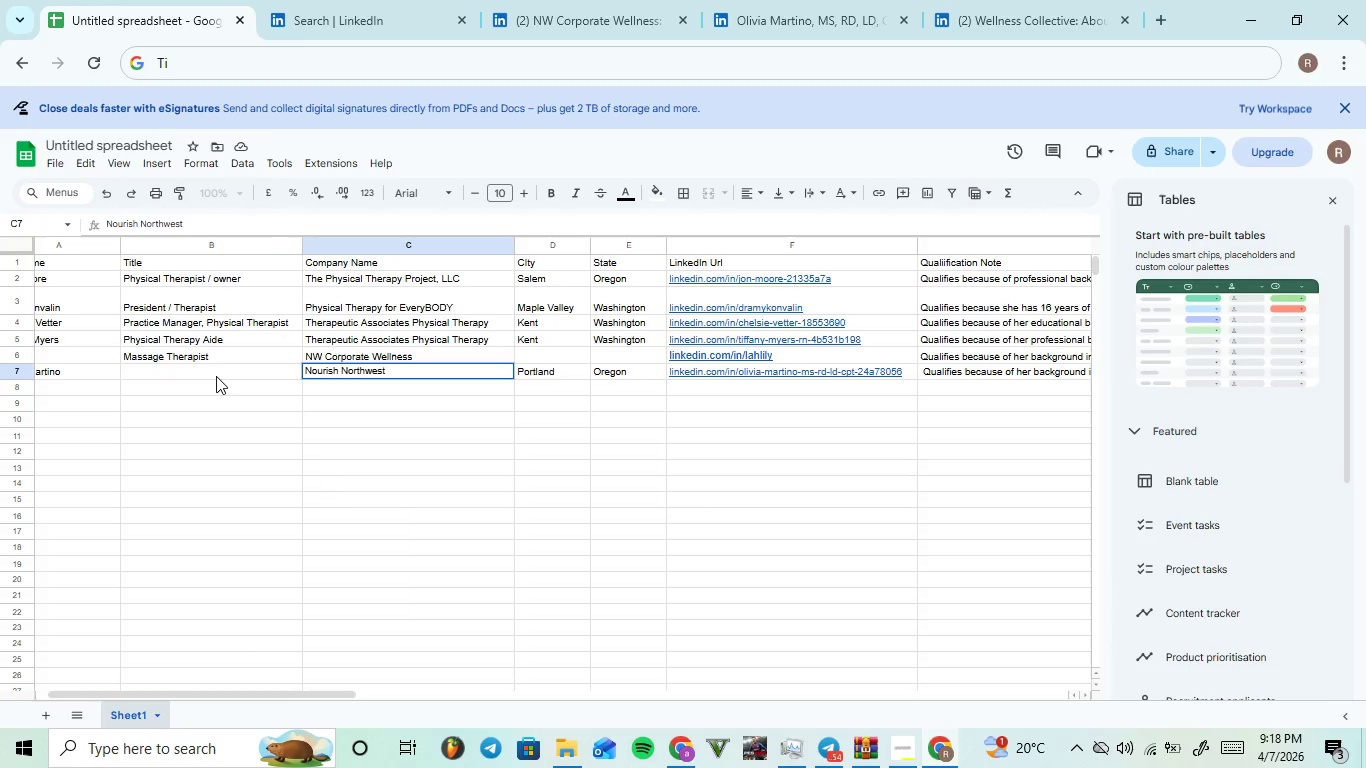 
double_click([216, 374])
 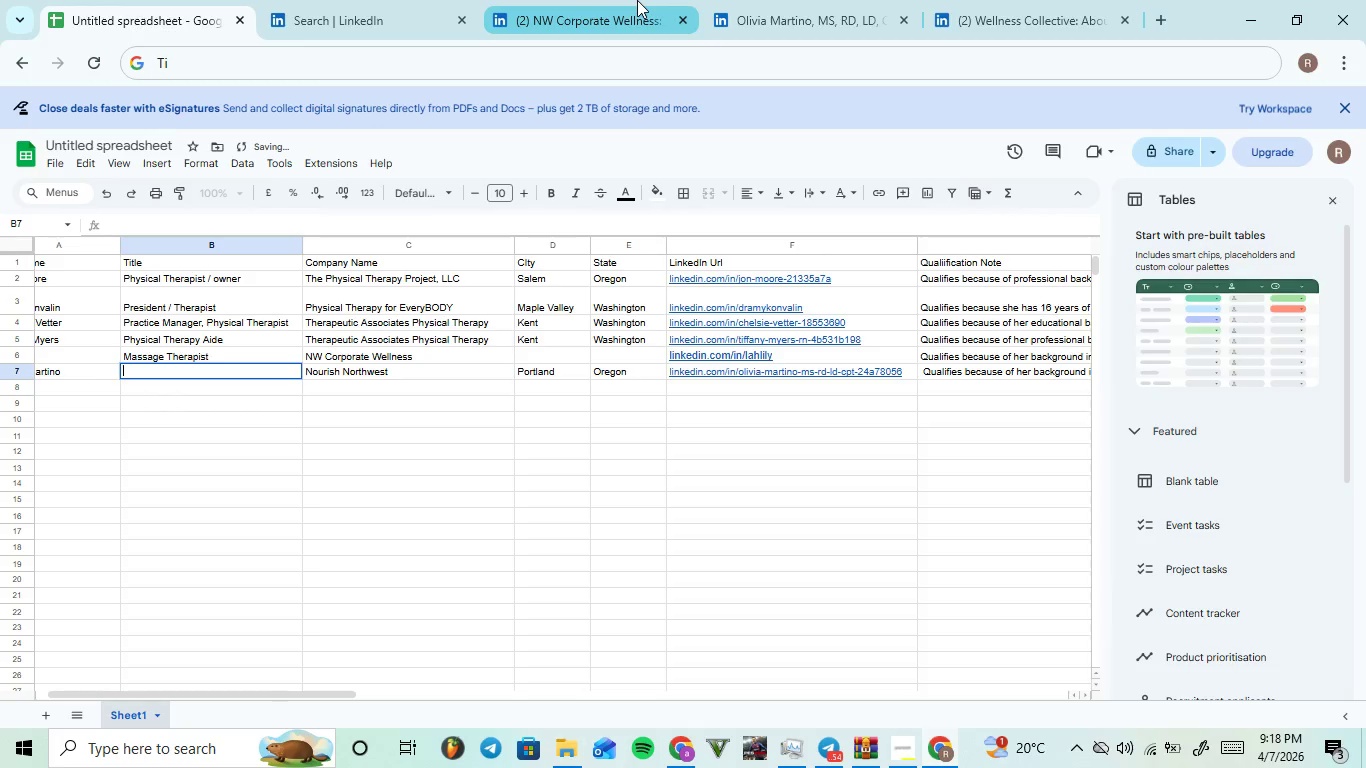 
left_click([764, 0])
 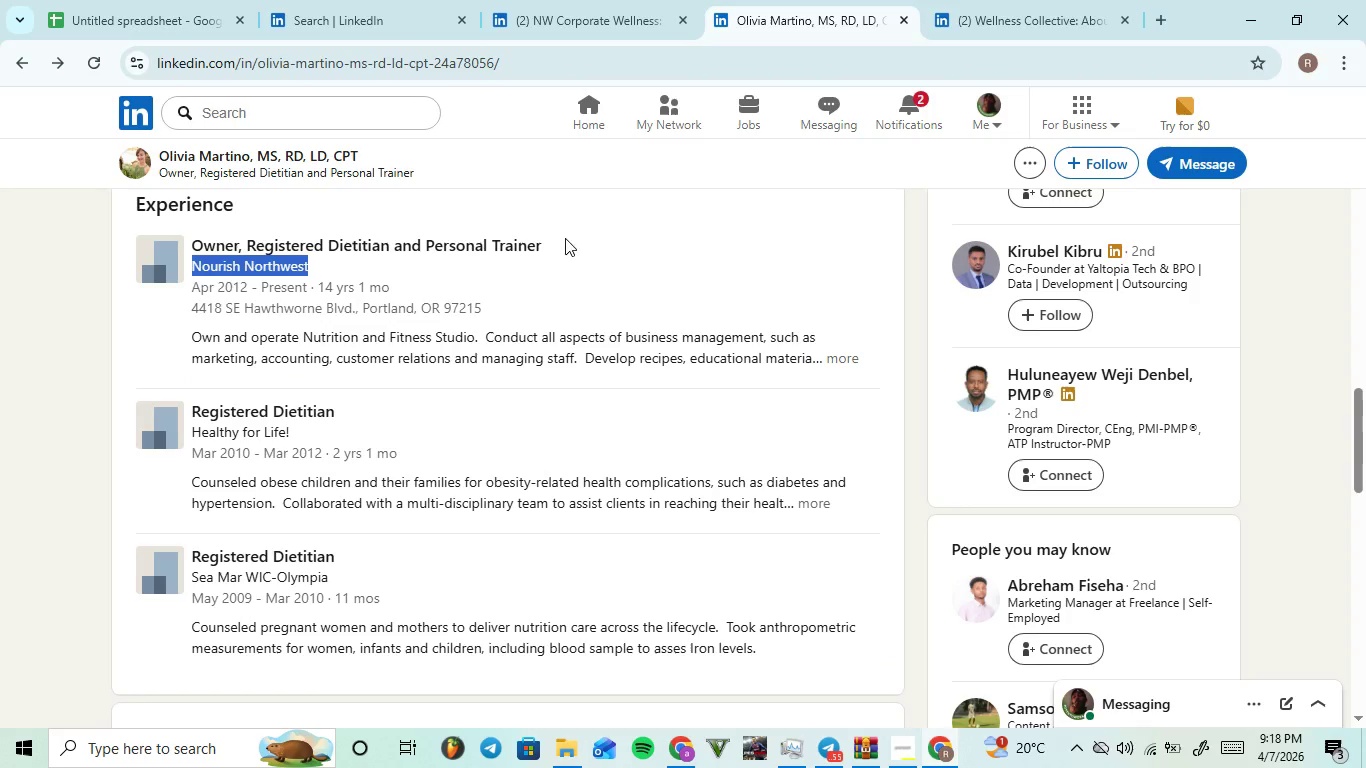 
left_click_drag(start_coordinate=[560, 219], to_coordinate=[544, 226])
 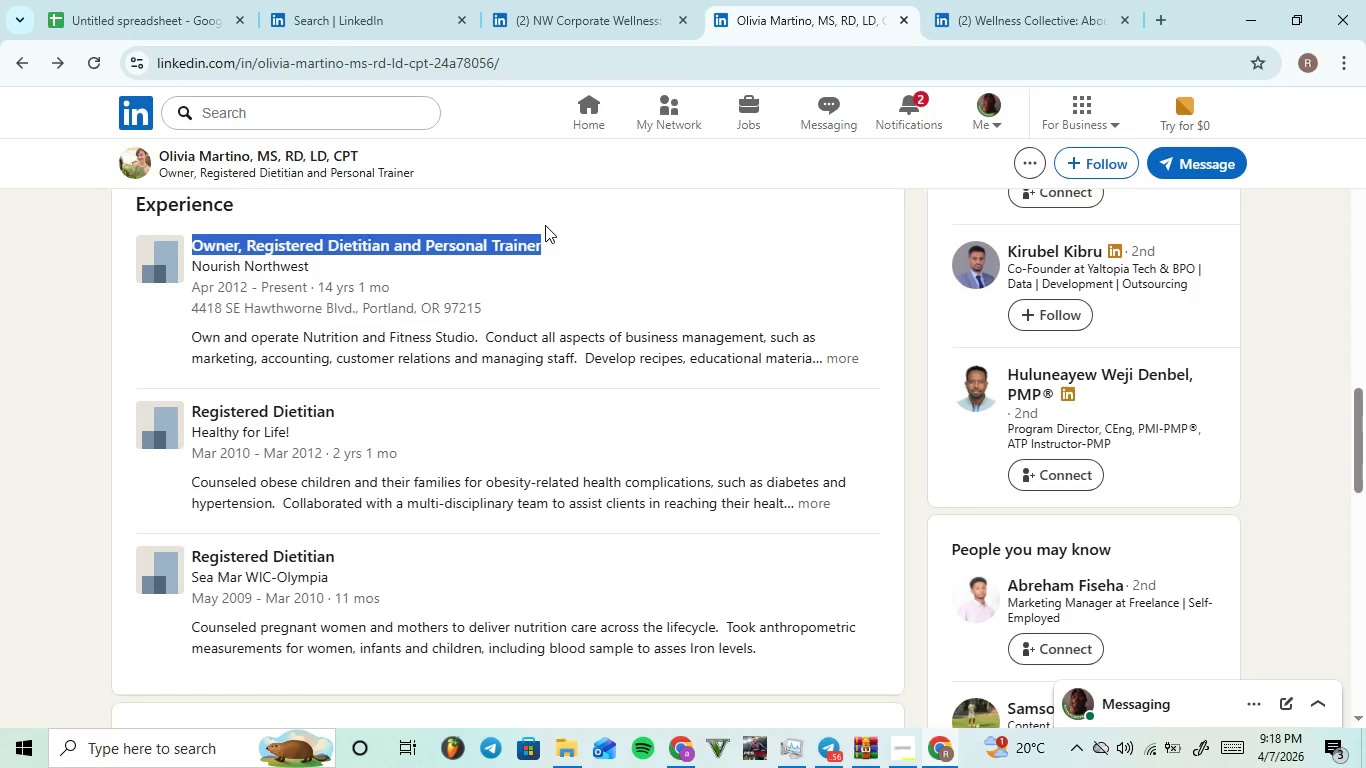 
key(Control+C)
 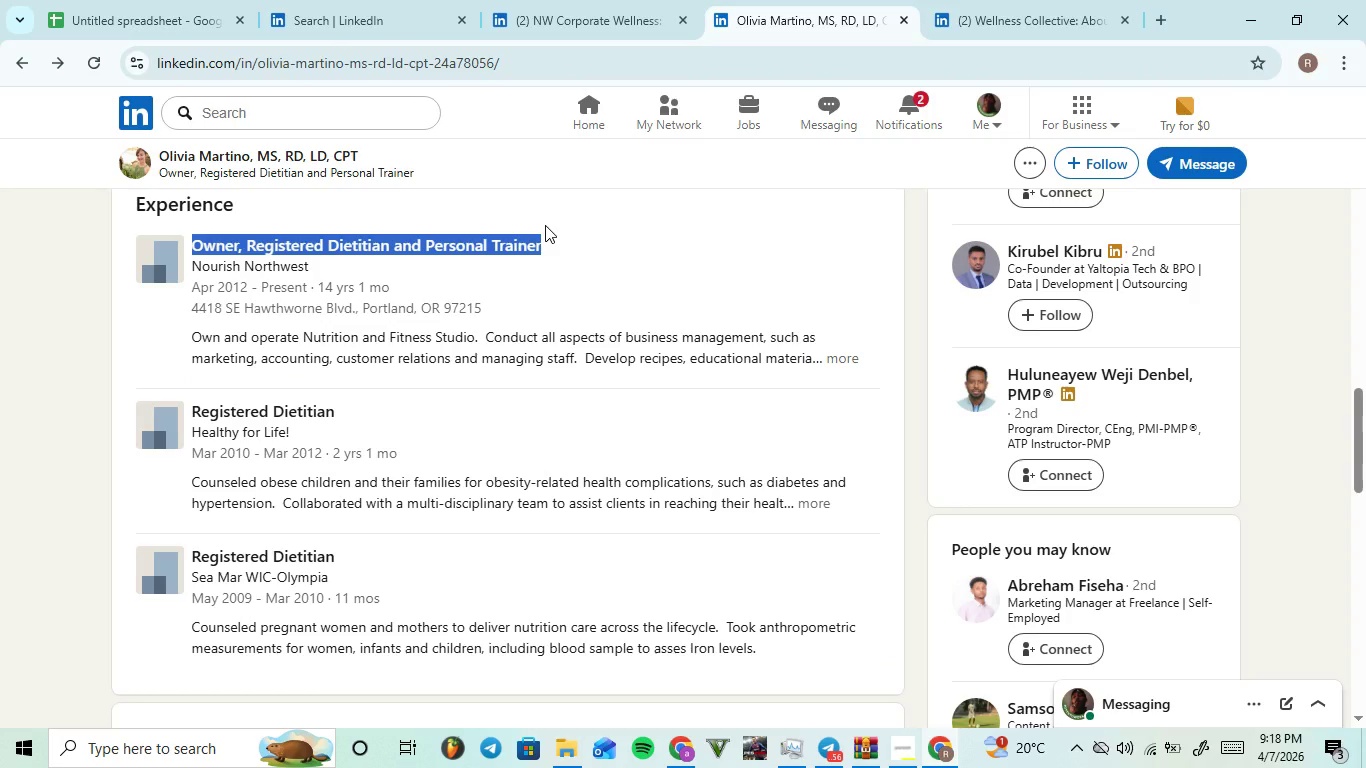 
key(Control+C)
 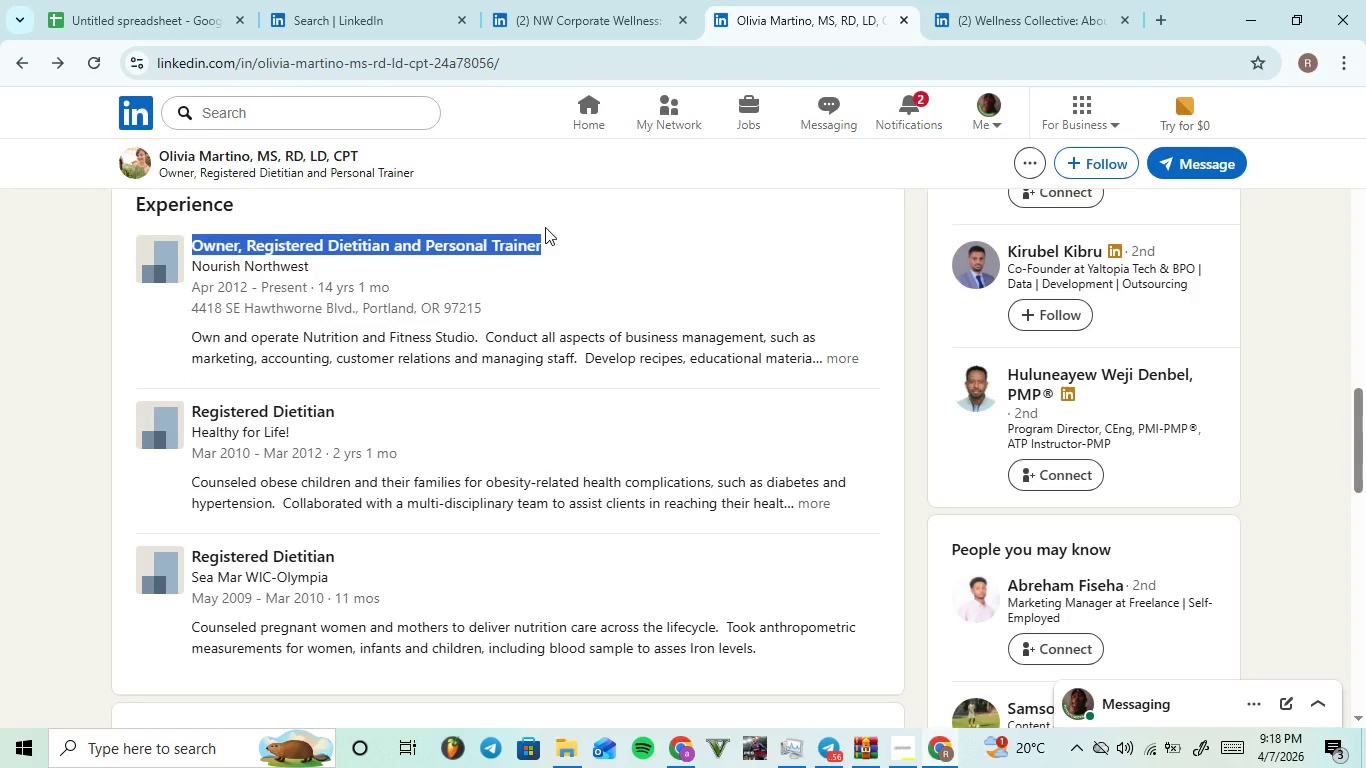 
key(Control+C)
 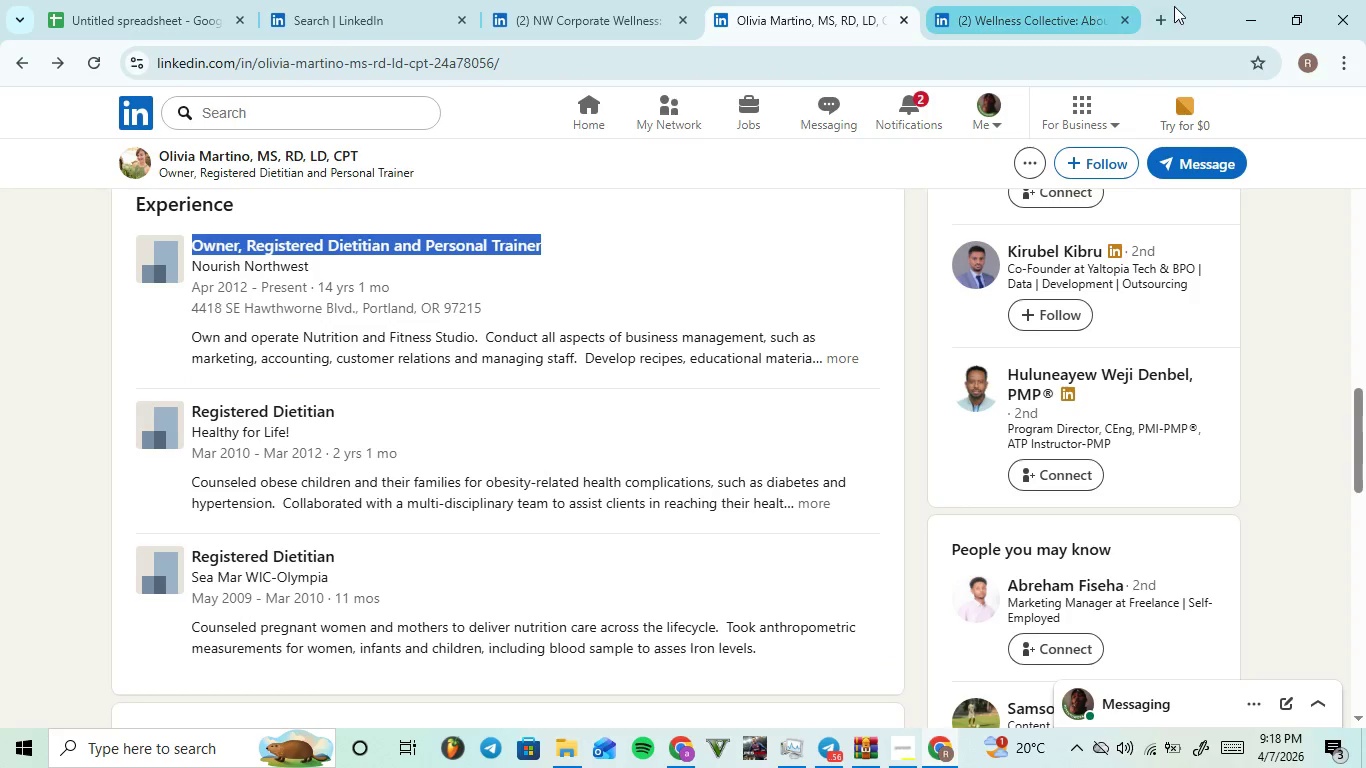 
left_click([1155, 21])
 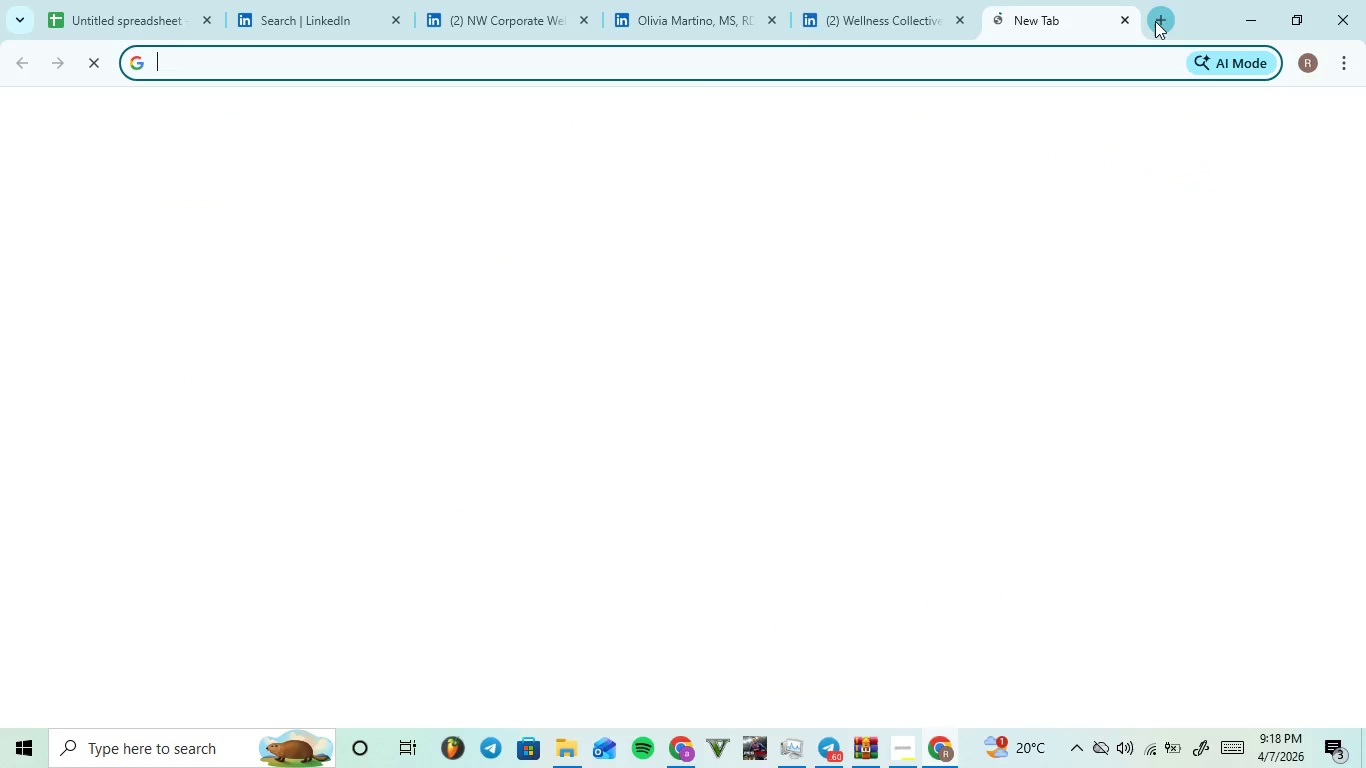 
key(Control+V)
 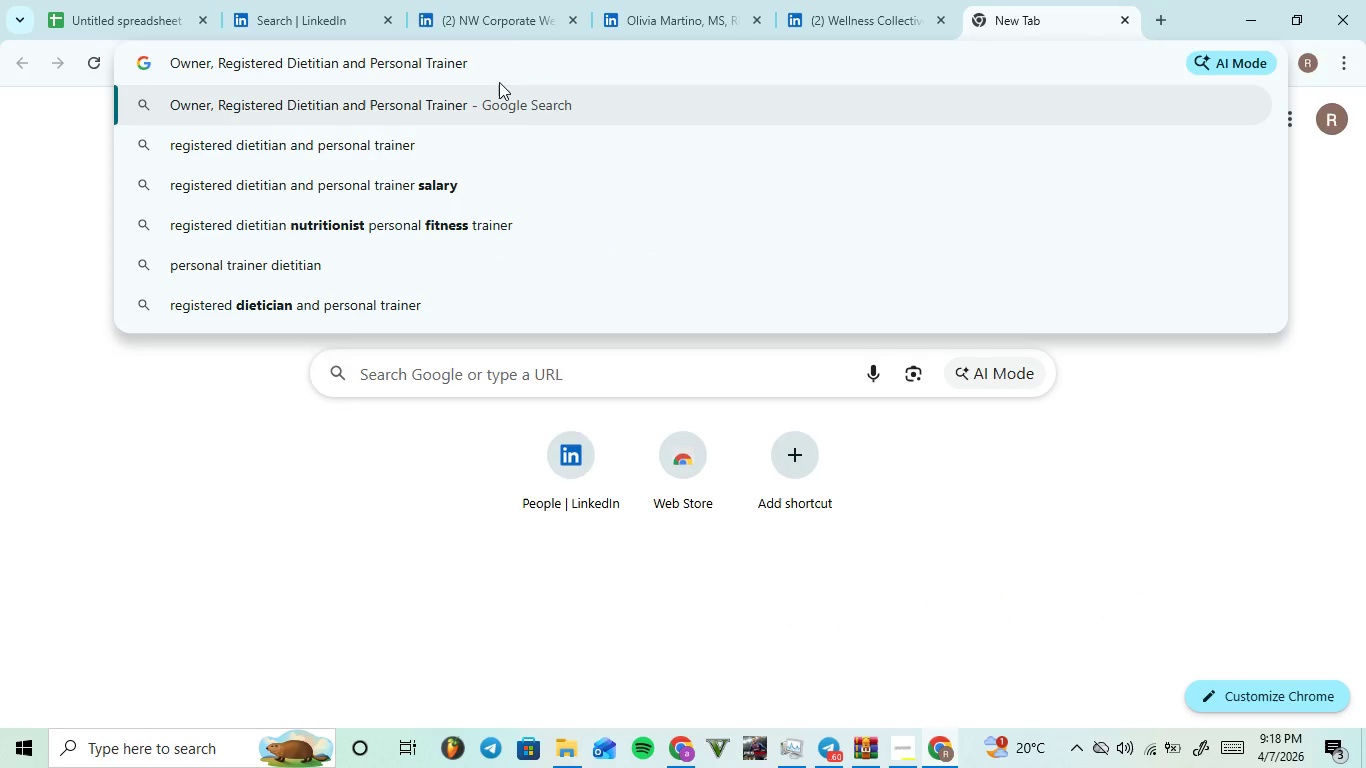 
left_click([505, 41])
 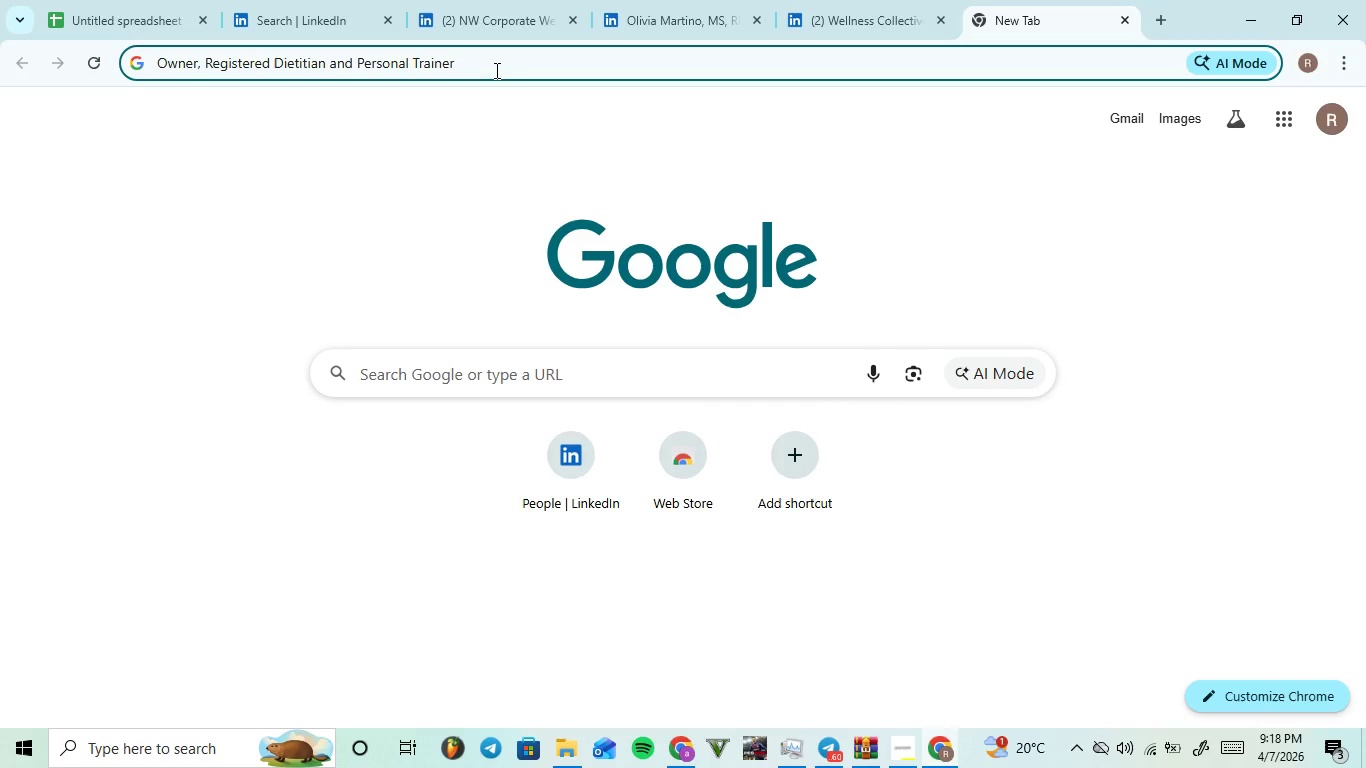 
left_click_drag(start_coordinate=[495, 70], to_coordinate=[0, 158])
 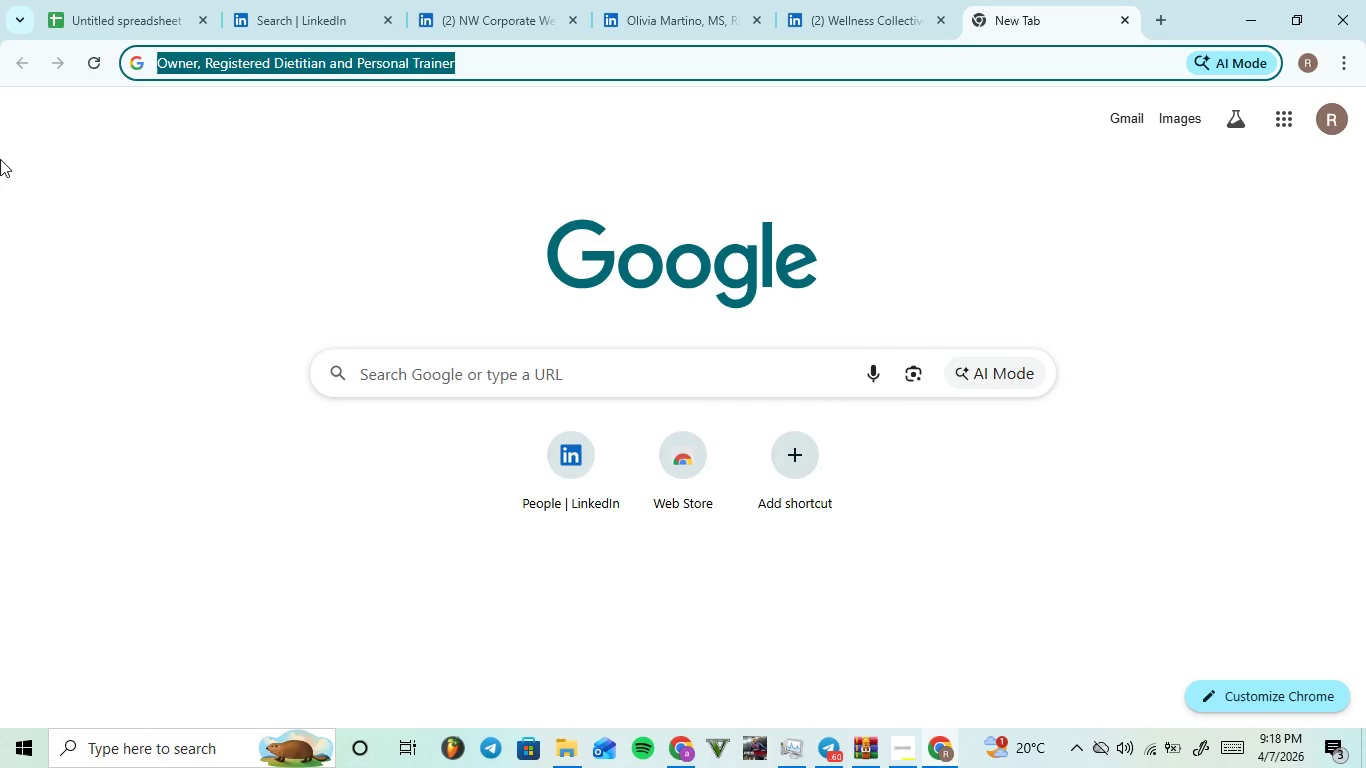 
hold_key(key=ControlLeft, duration=0.48)
 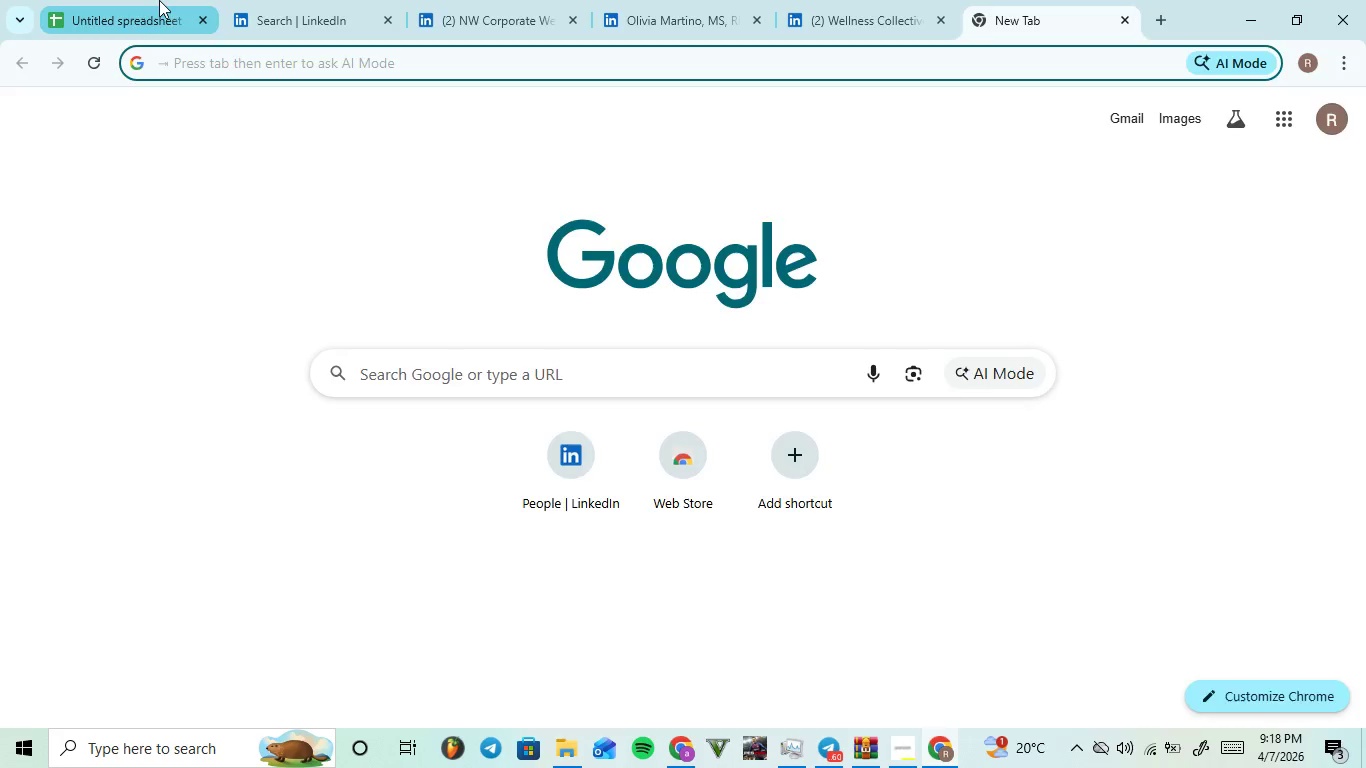 
key(X)
 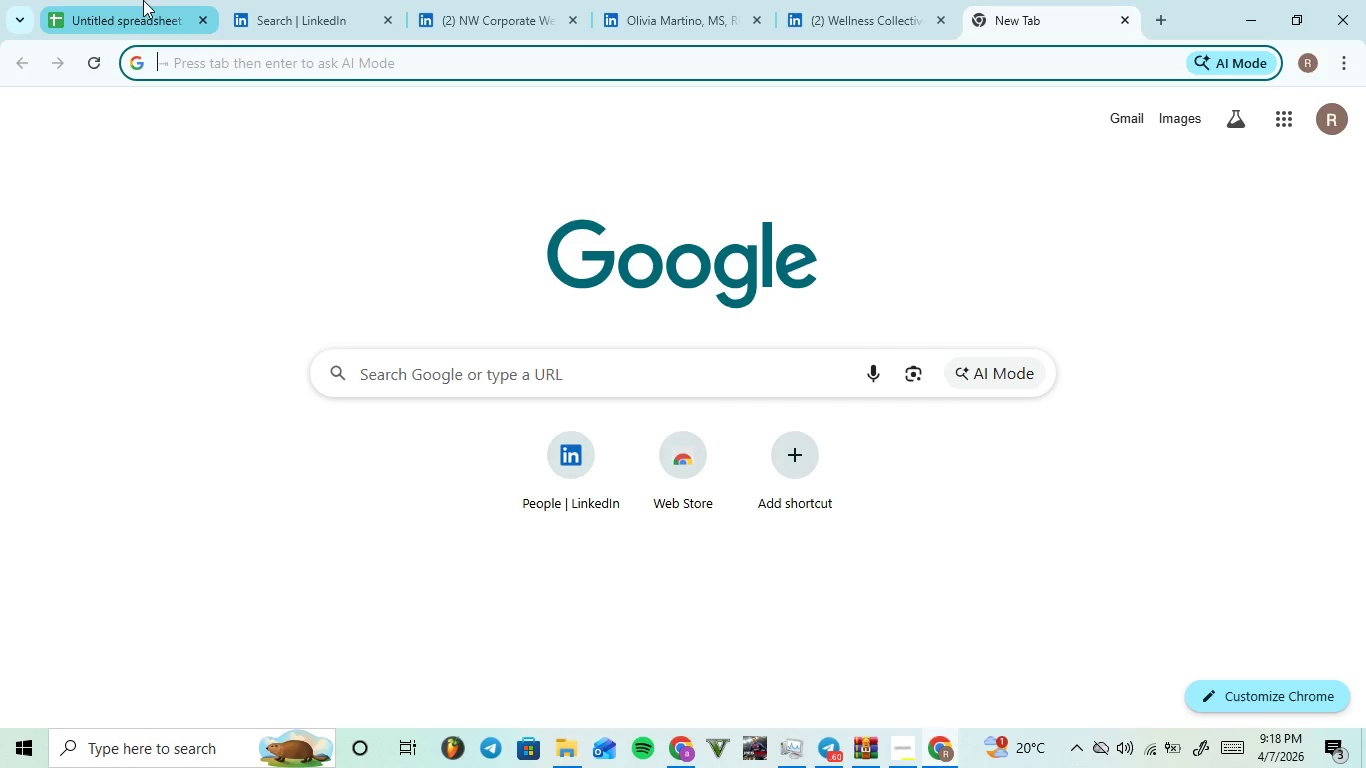 
left_click([159, 0])
 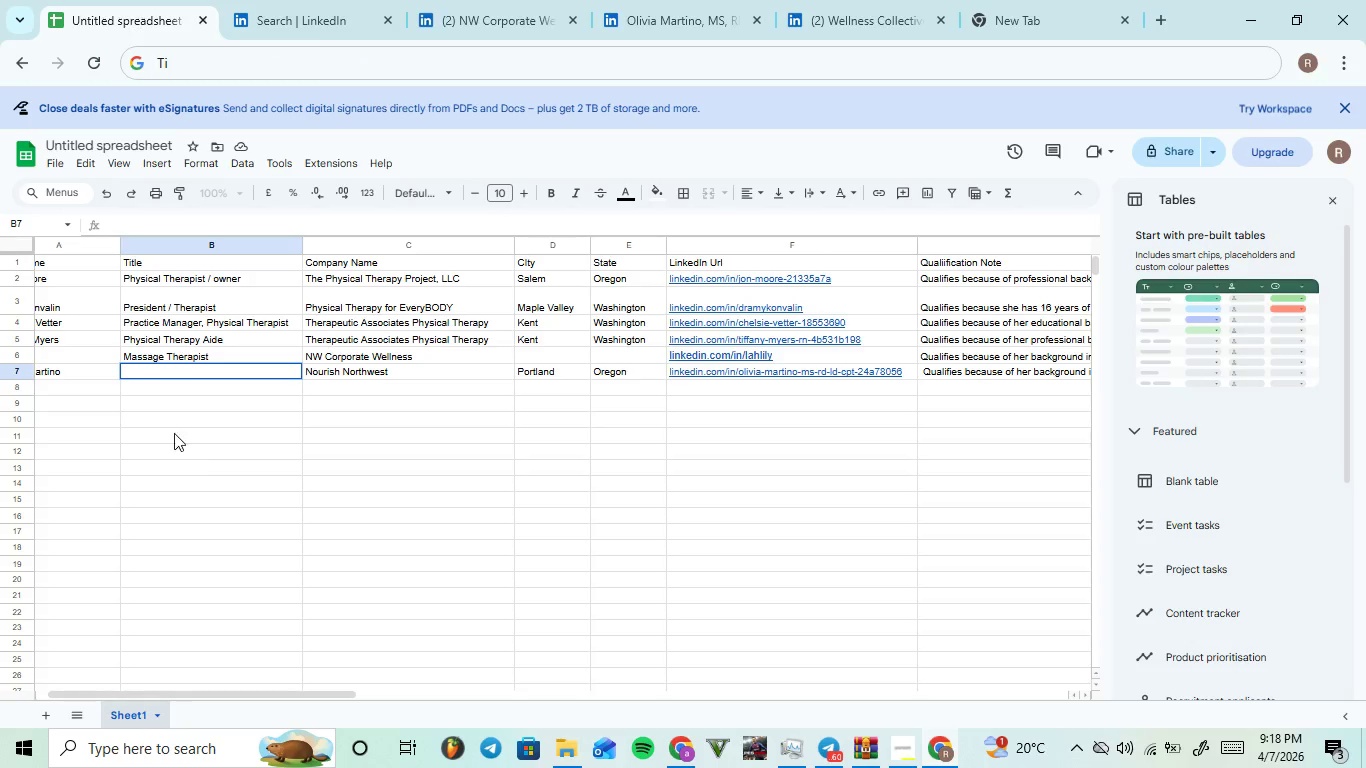 
key(Control+ControlLeft)
 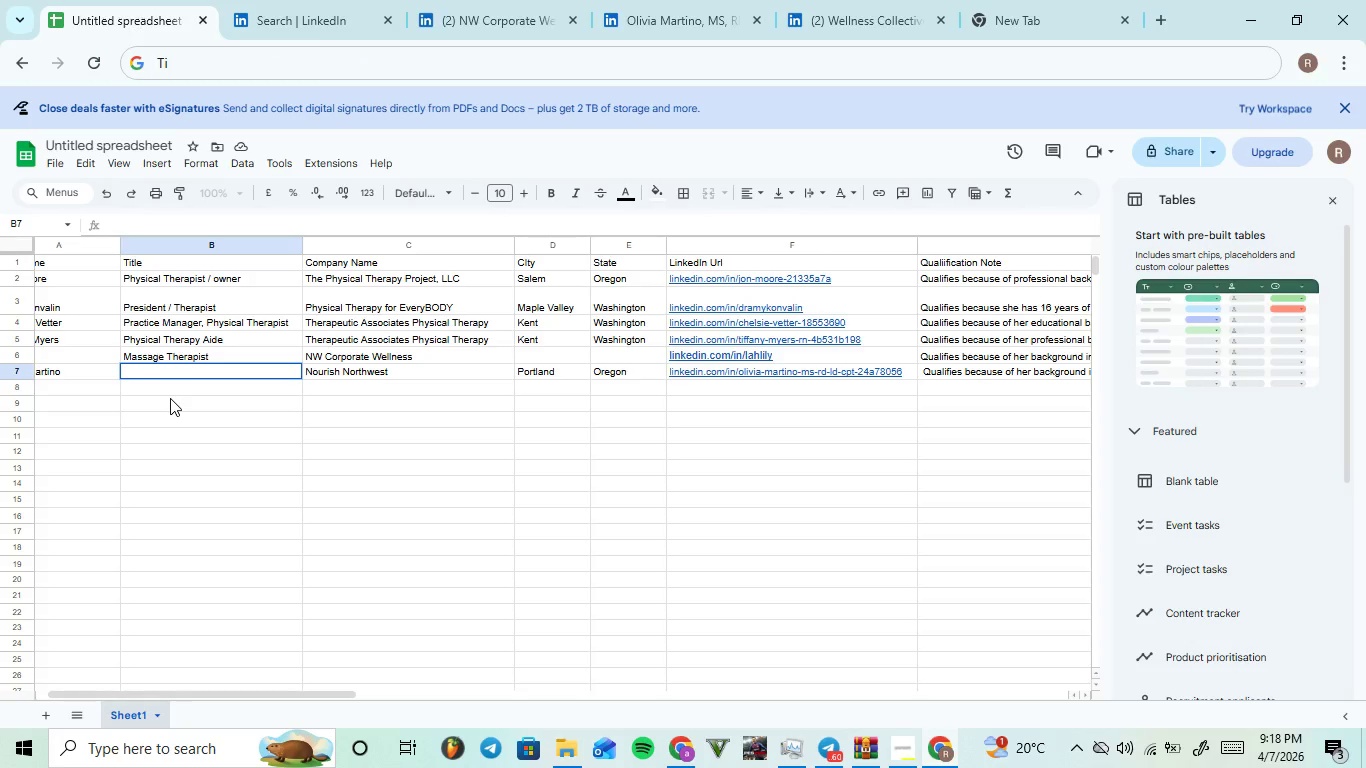 
key(Control+V)
 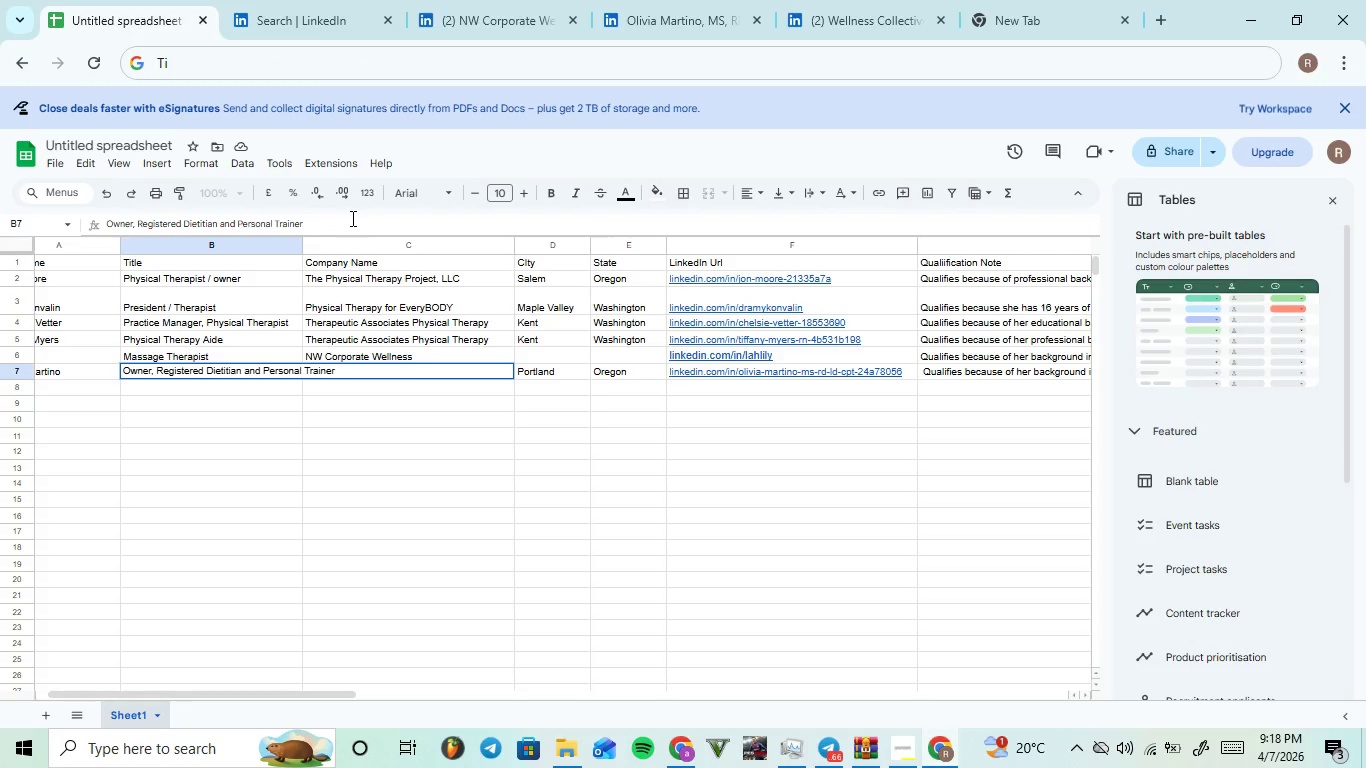 
left_click_drag(start_coordinate=[303, 241], to_coordinate=[351, 244])
 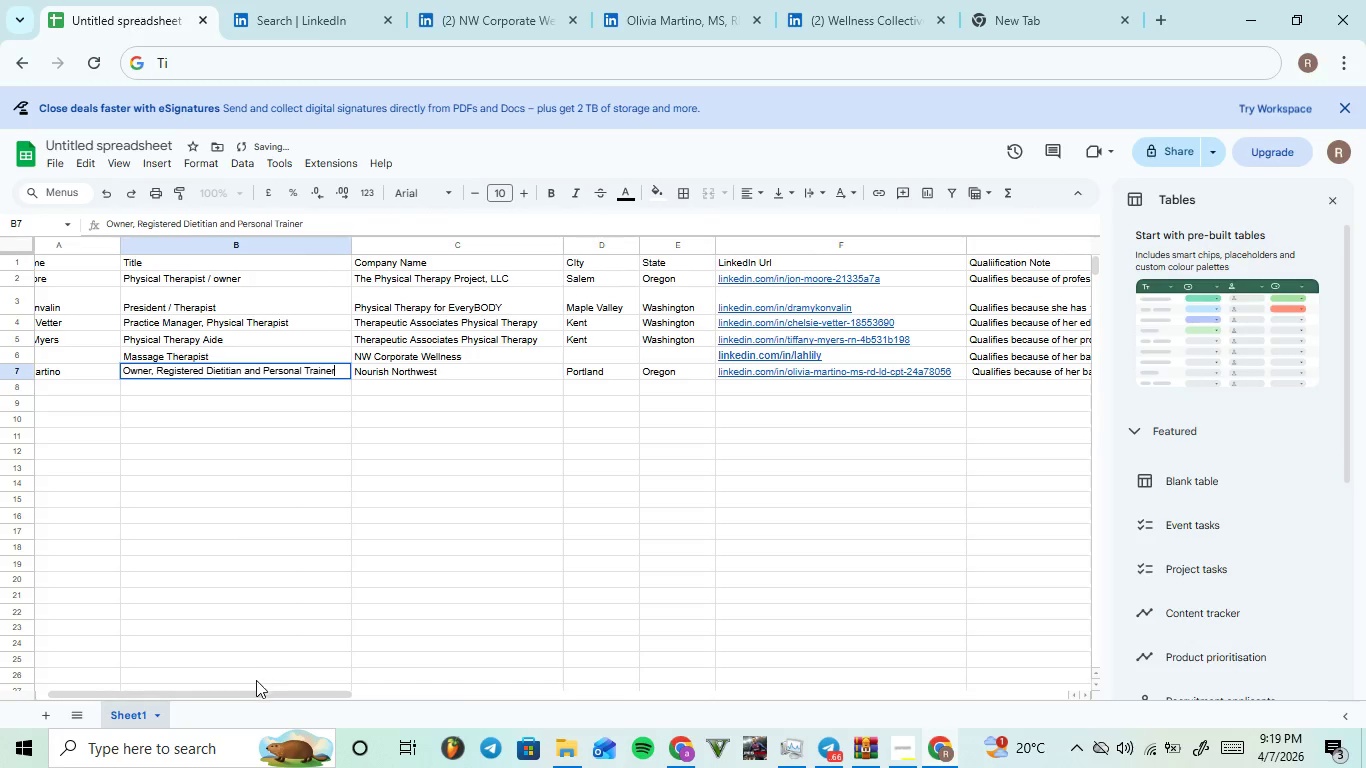 
left_click_drag(start_coordinate=[262, 690], to_coordinate=[215, 693])
 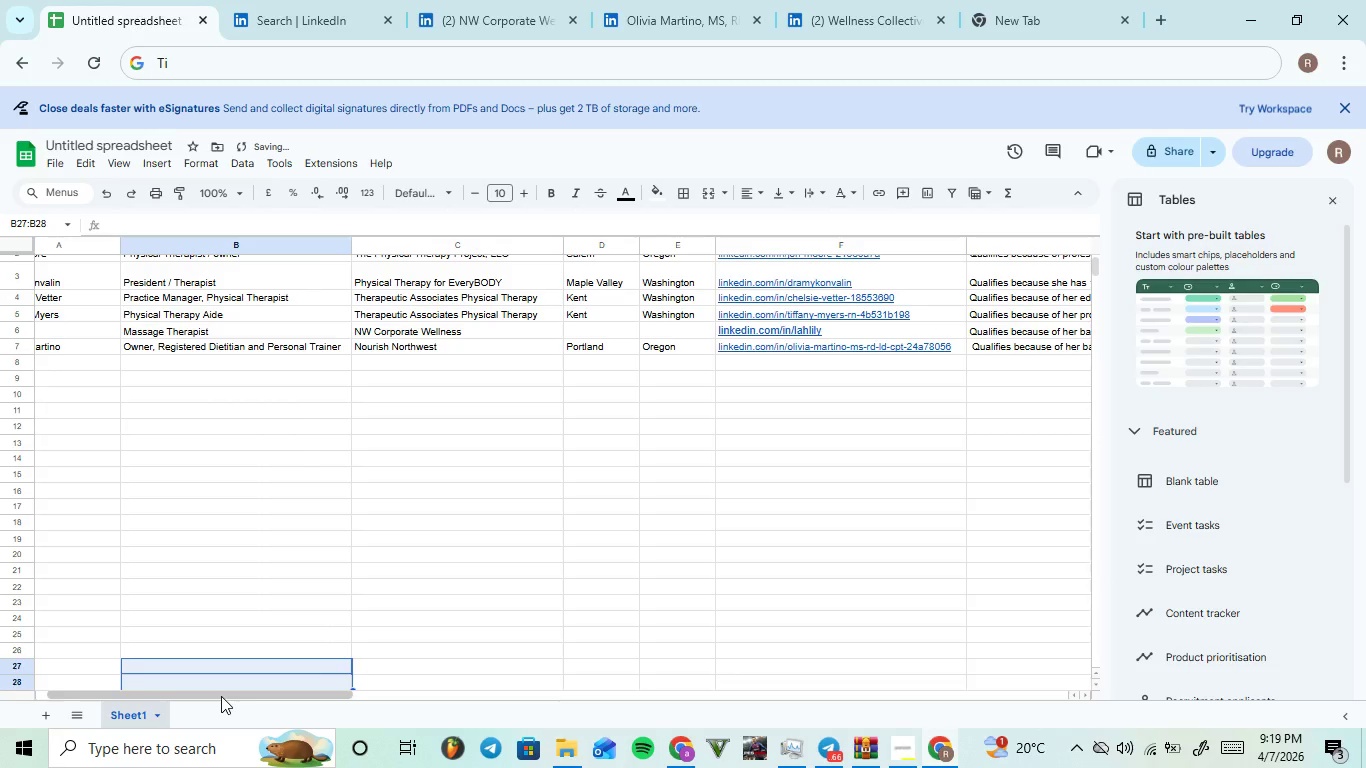 
left_click_drag(start_coordinate=[221, 696], to_coordinate=[96, 691])
 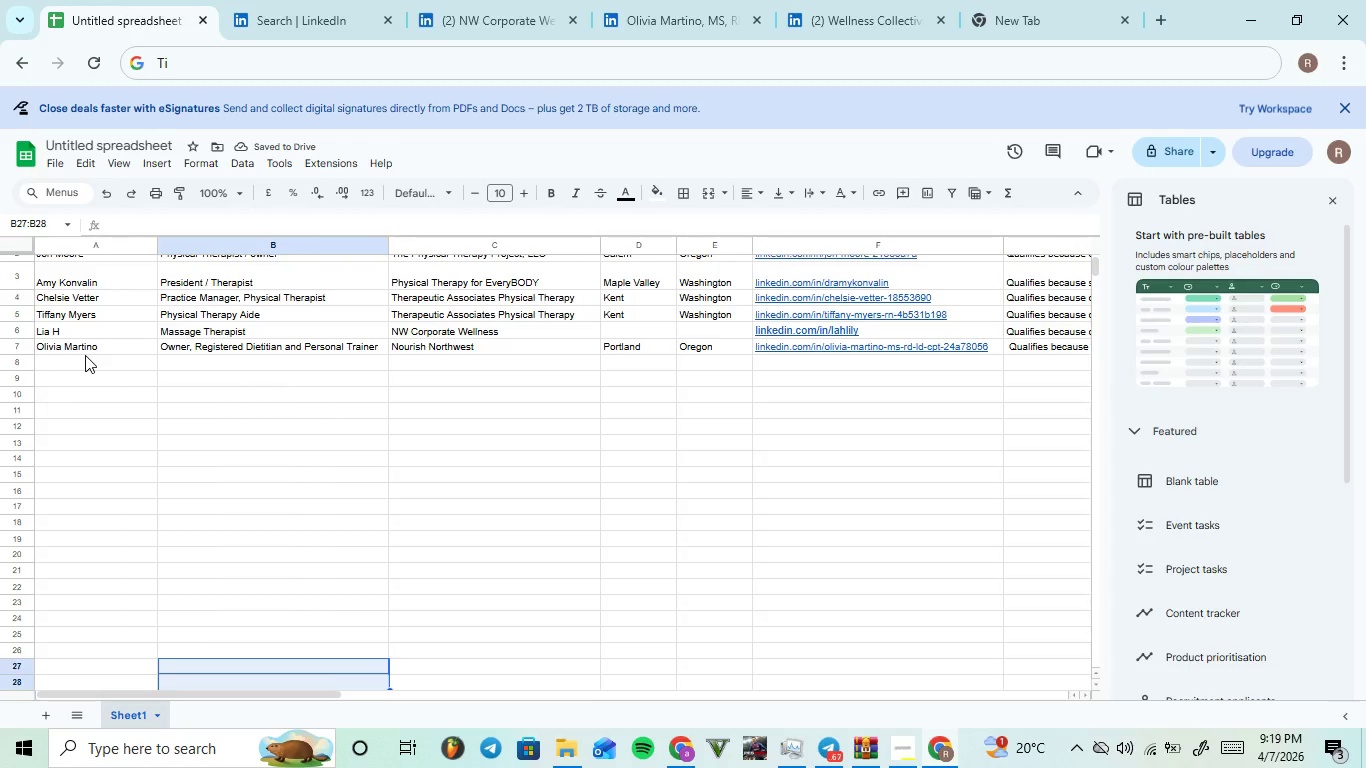 
double_click([94, 365])
 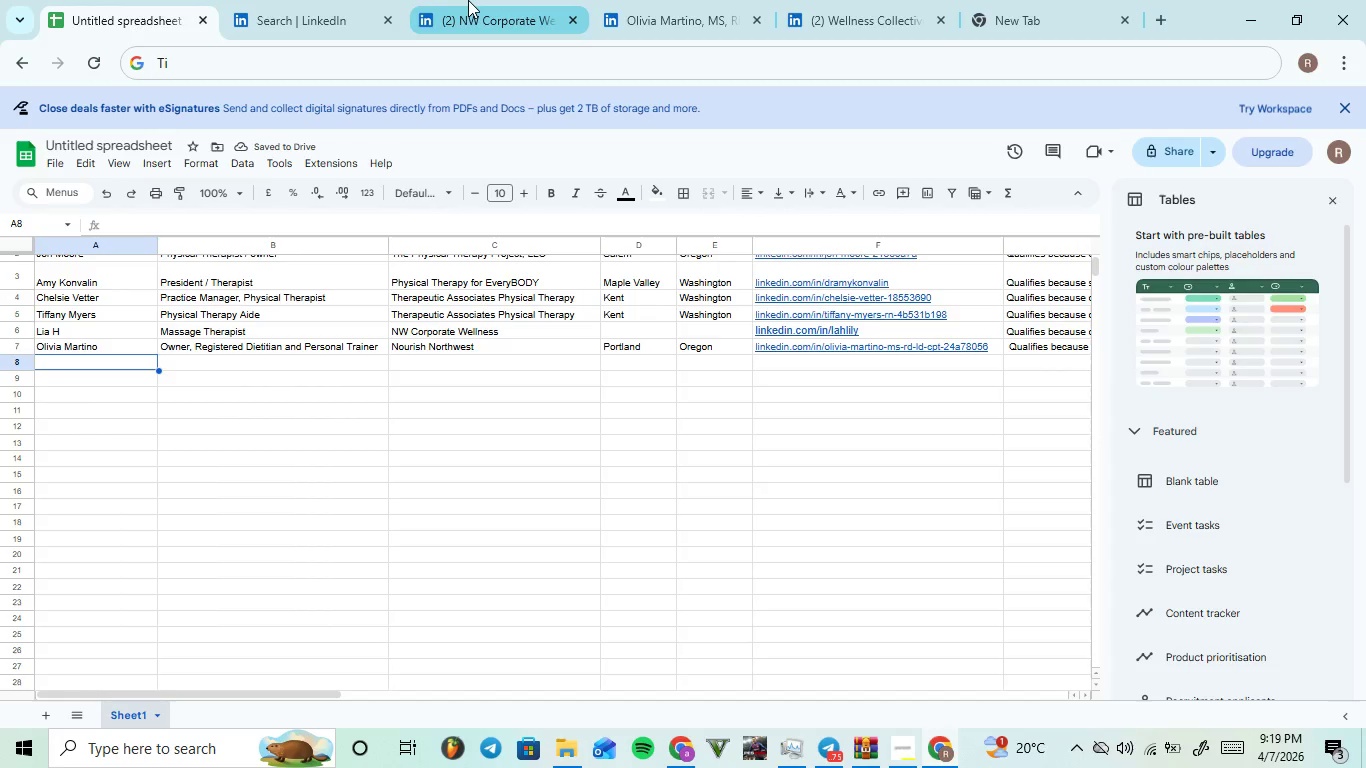 
left_click([468, 0])
 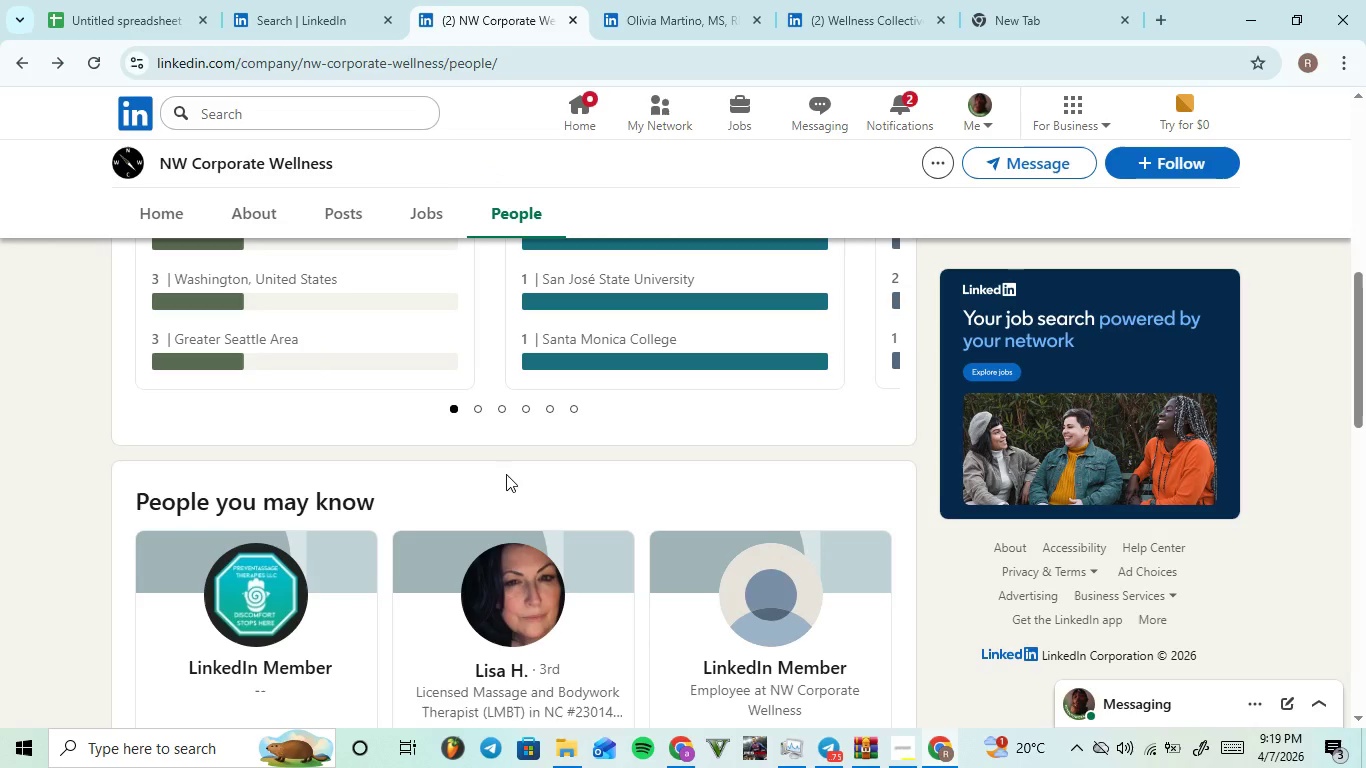 
scroll: coordinate [551, 463], scroll_direction: down, amount: 5.0
 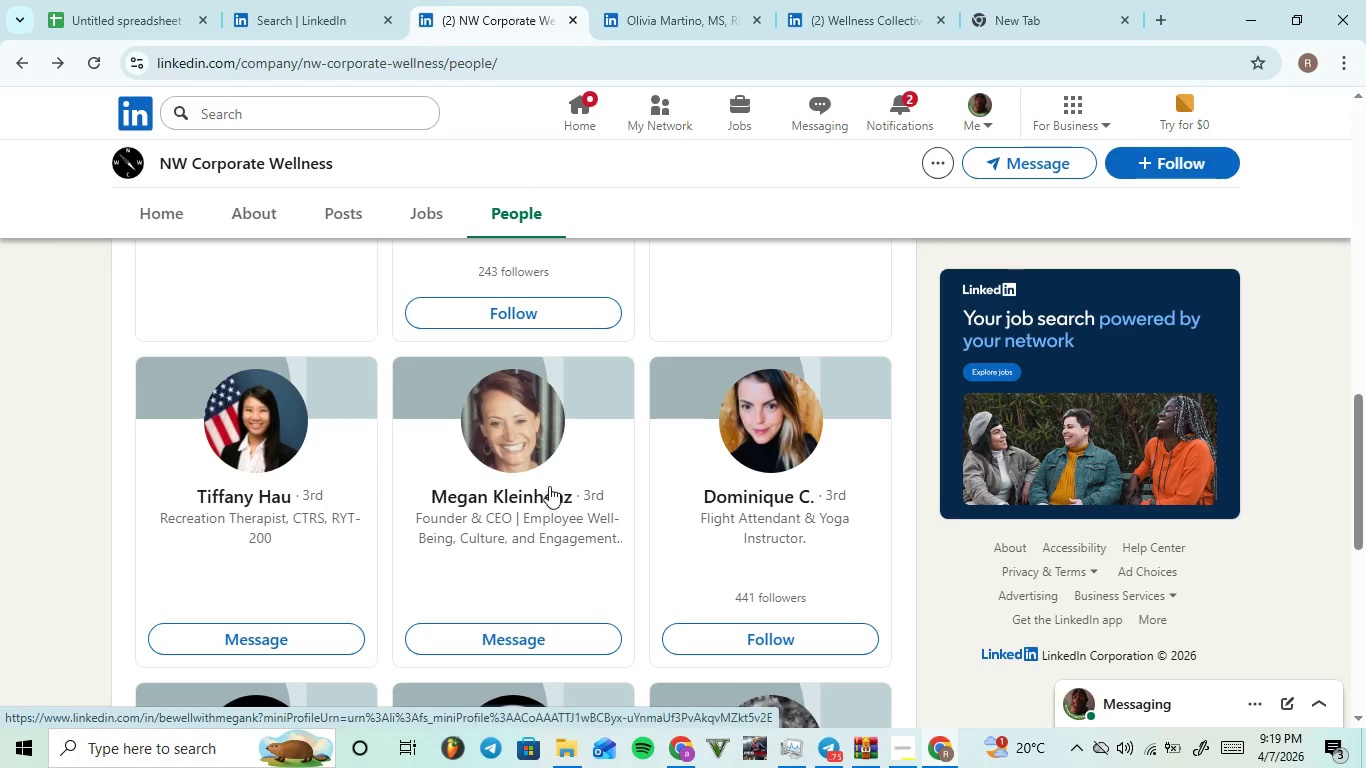 
left_click([252, 500])
 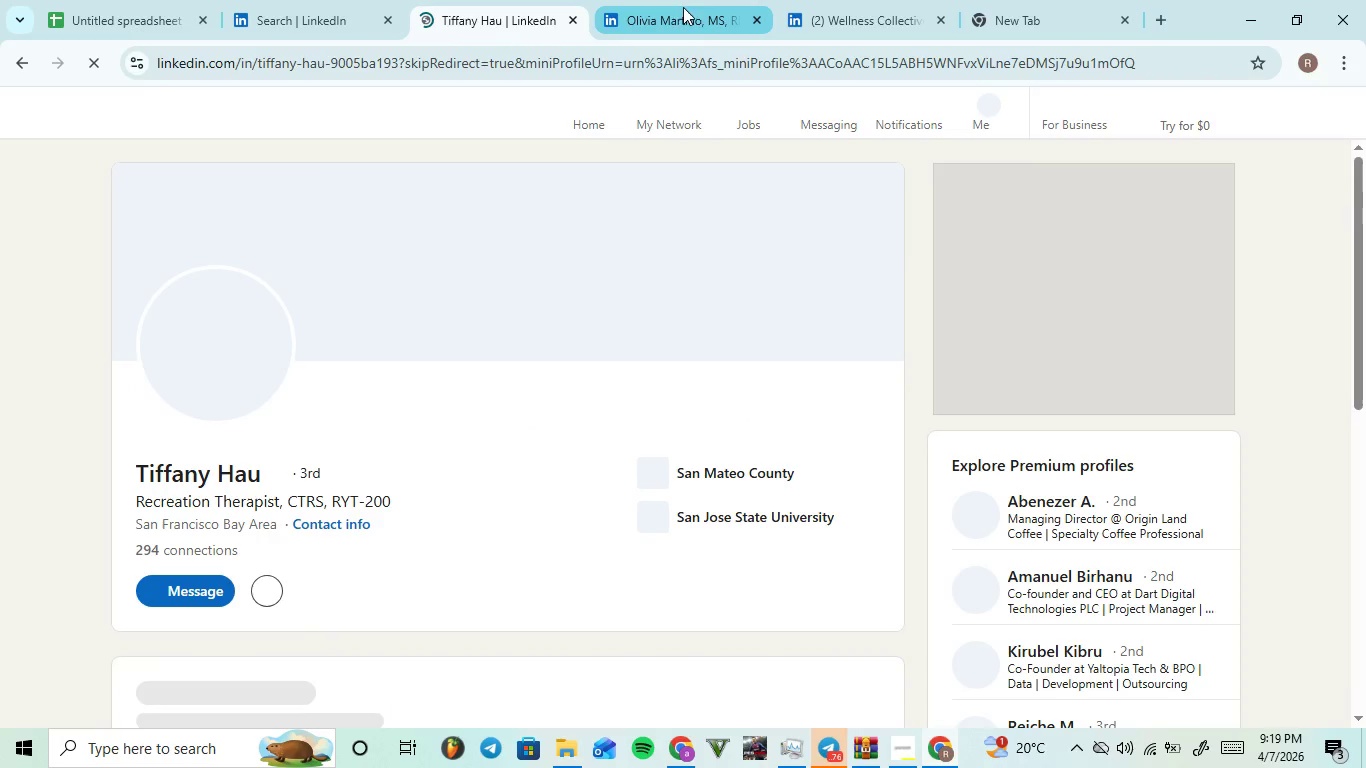 
left_click([695, 24])
 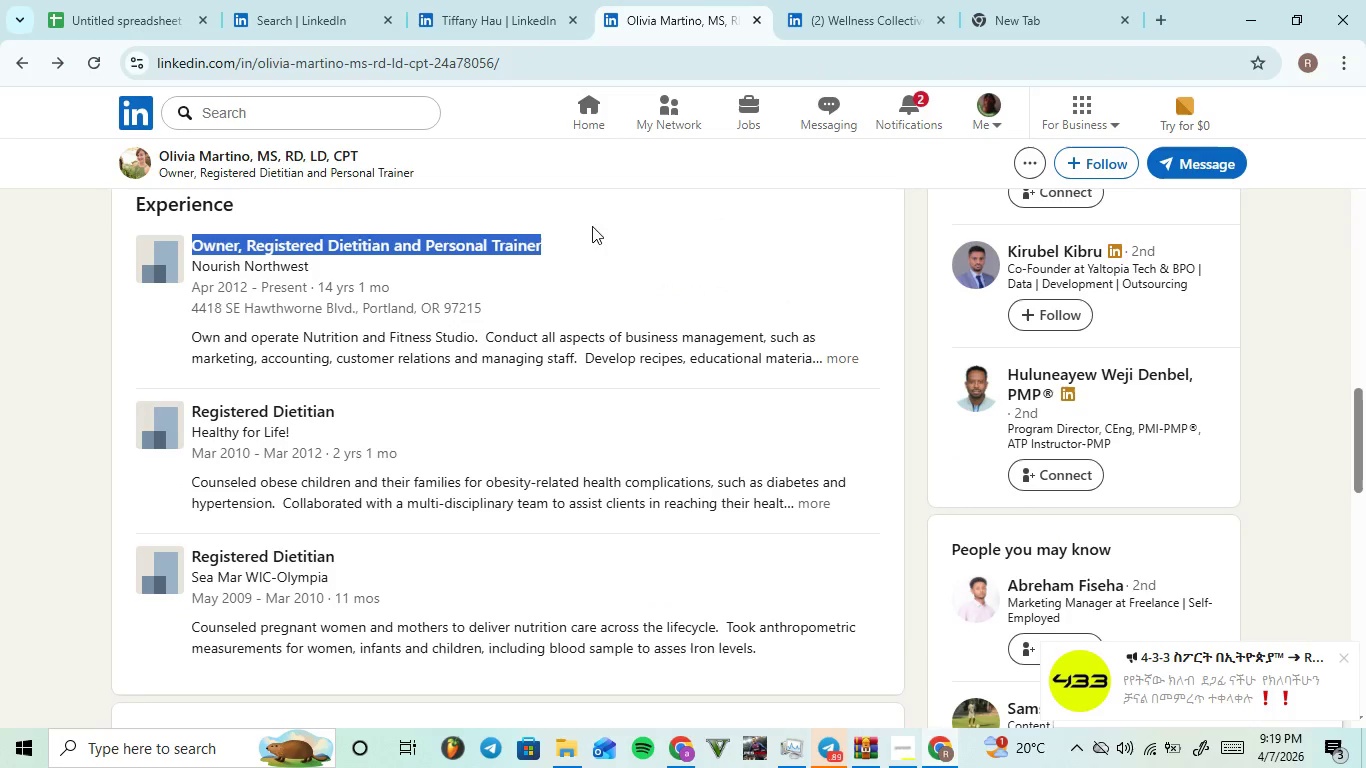 
left_click([475, 0])
 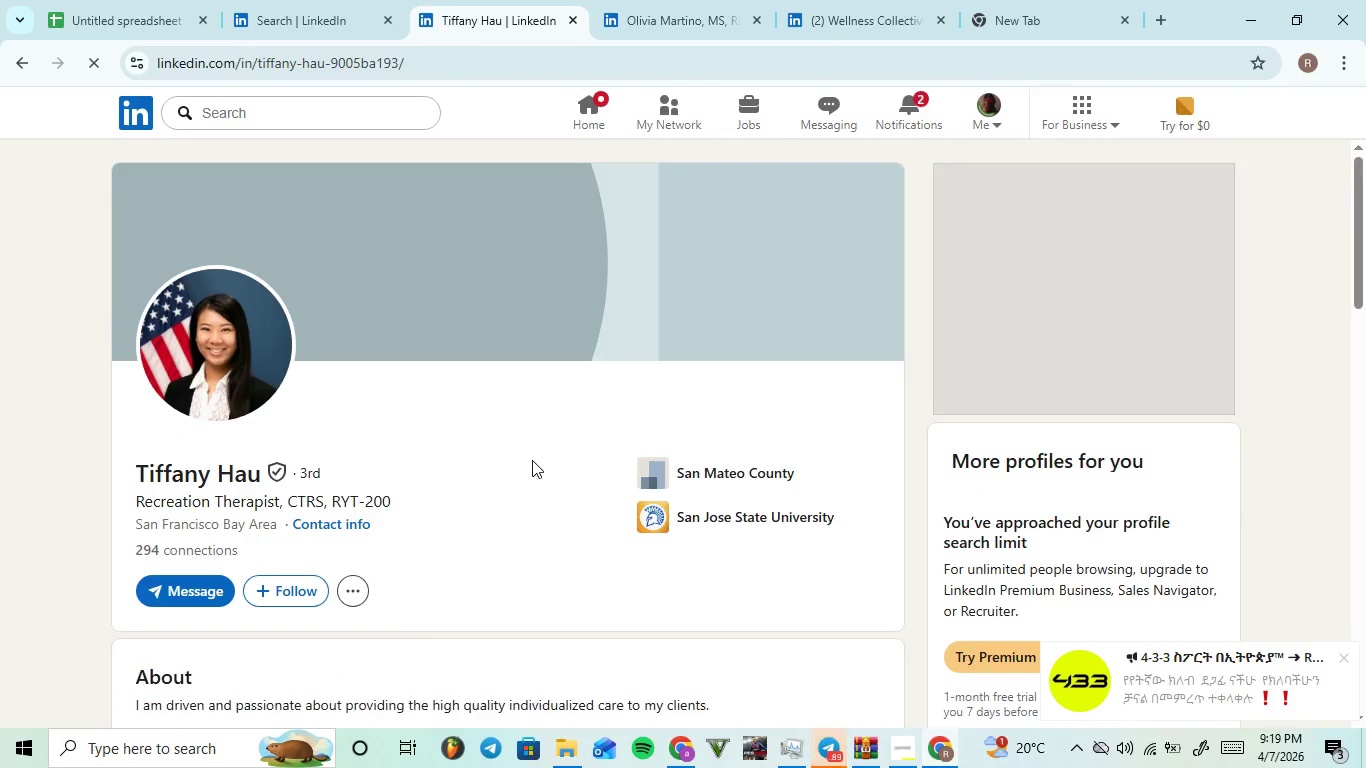 
scroll: coordinate [633, 450], scroll_direction: down, amount: 11.0
 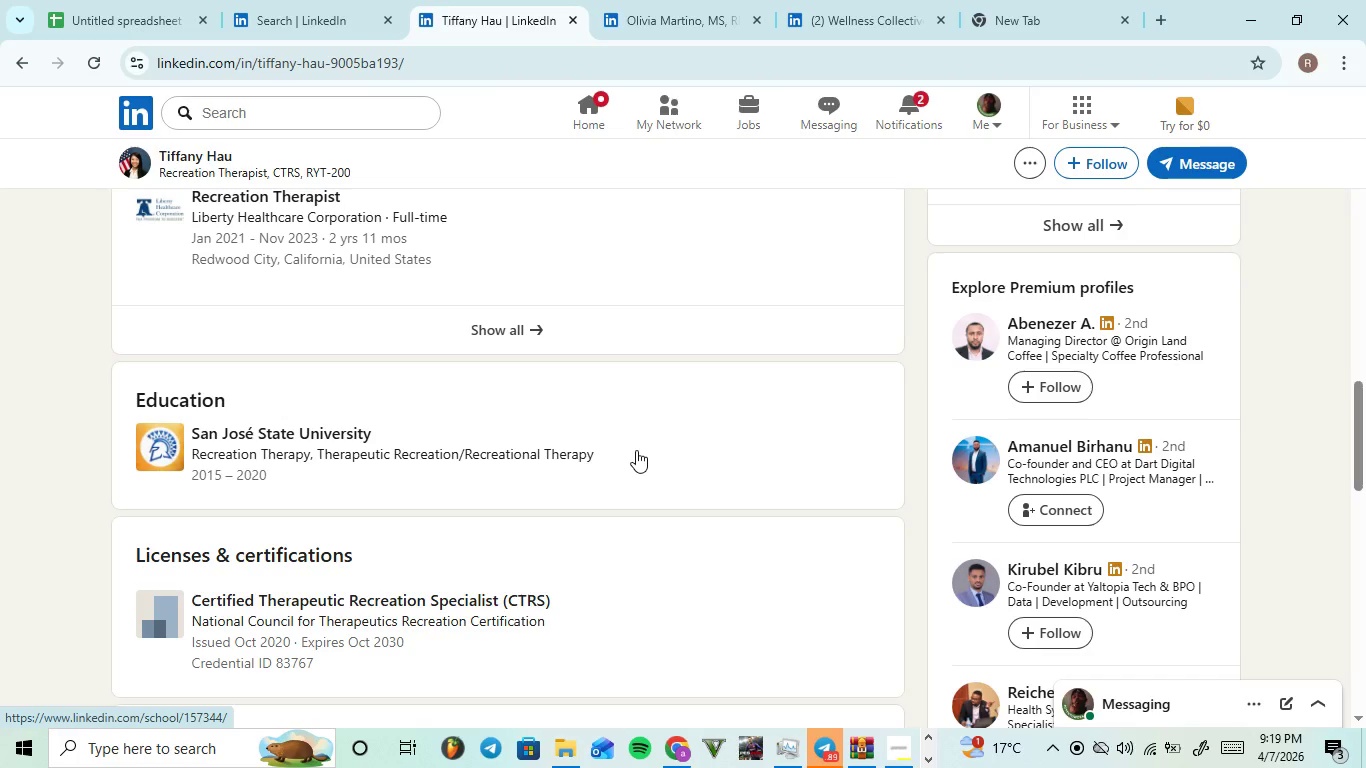 
scroll: coordinate [636, 450], scroll_direction: down, amount: 5.0
 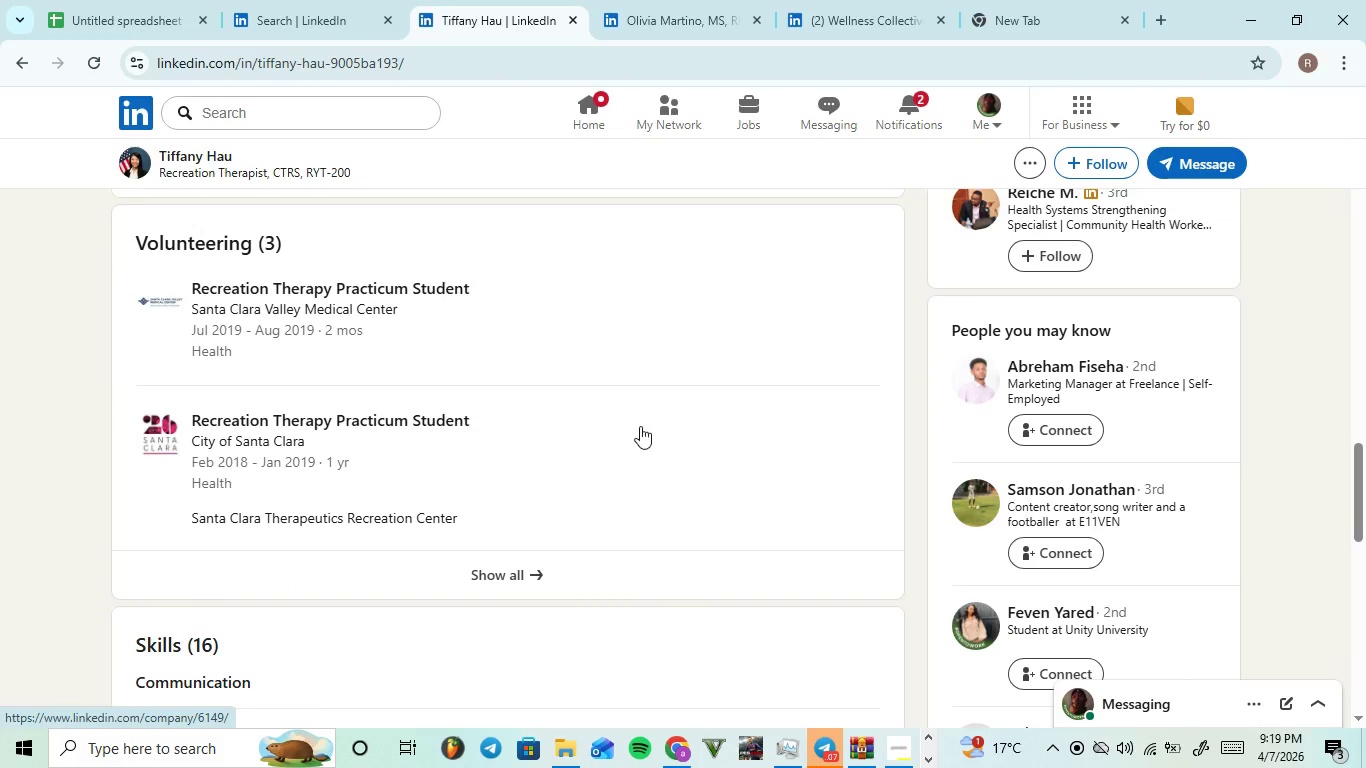 
mouse_move([219, 37])
 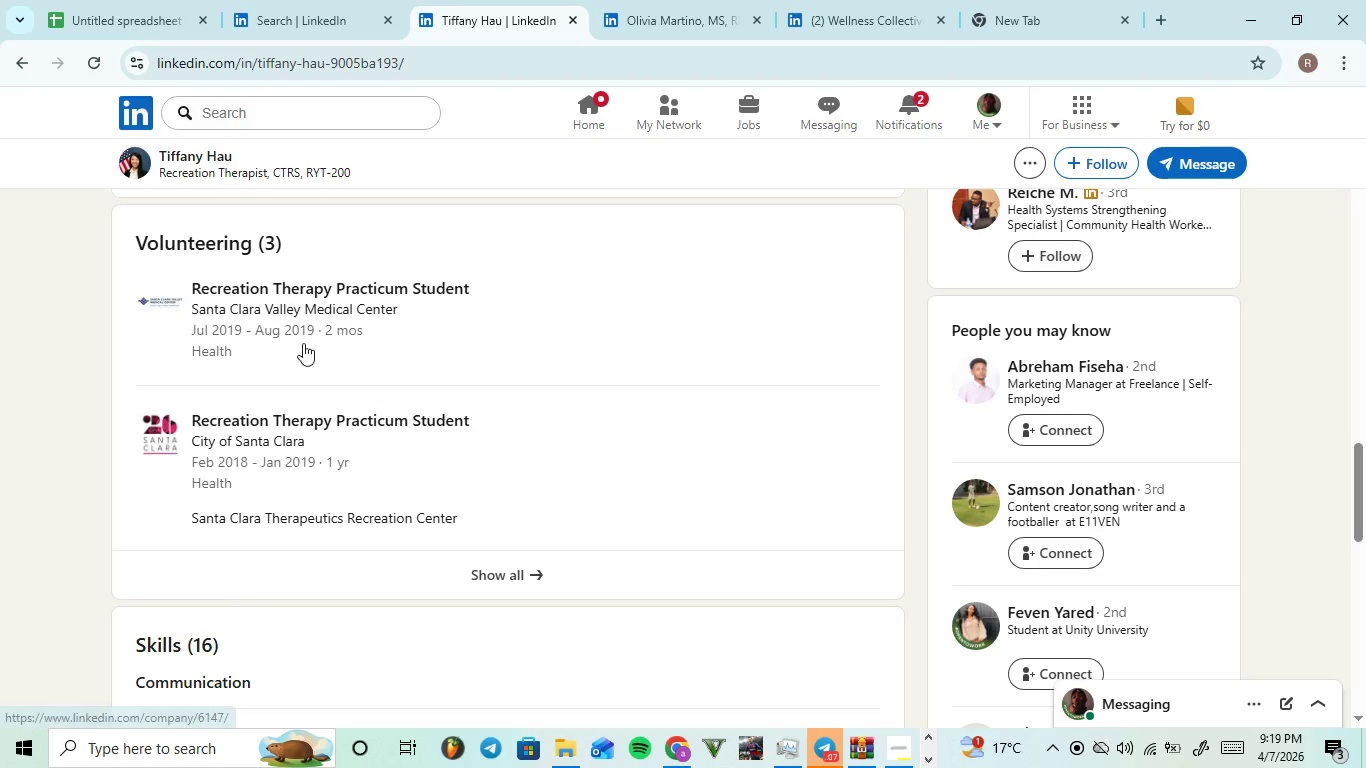 
scroll: coordinate [585, 492], scroll_direction: up, amount: 11.0
 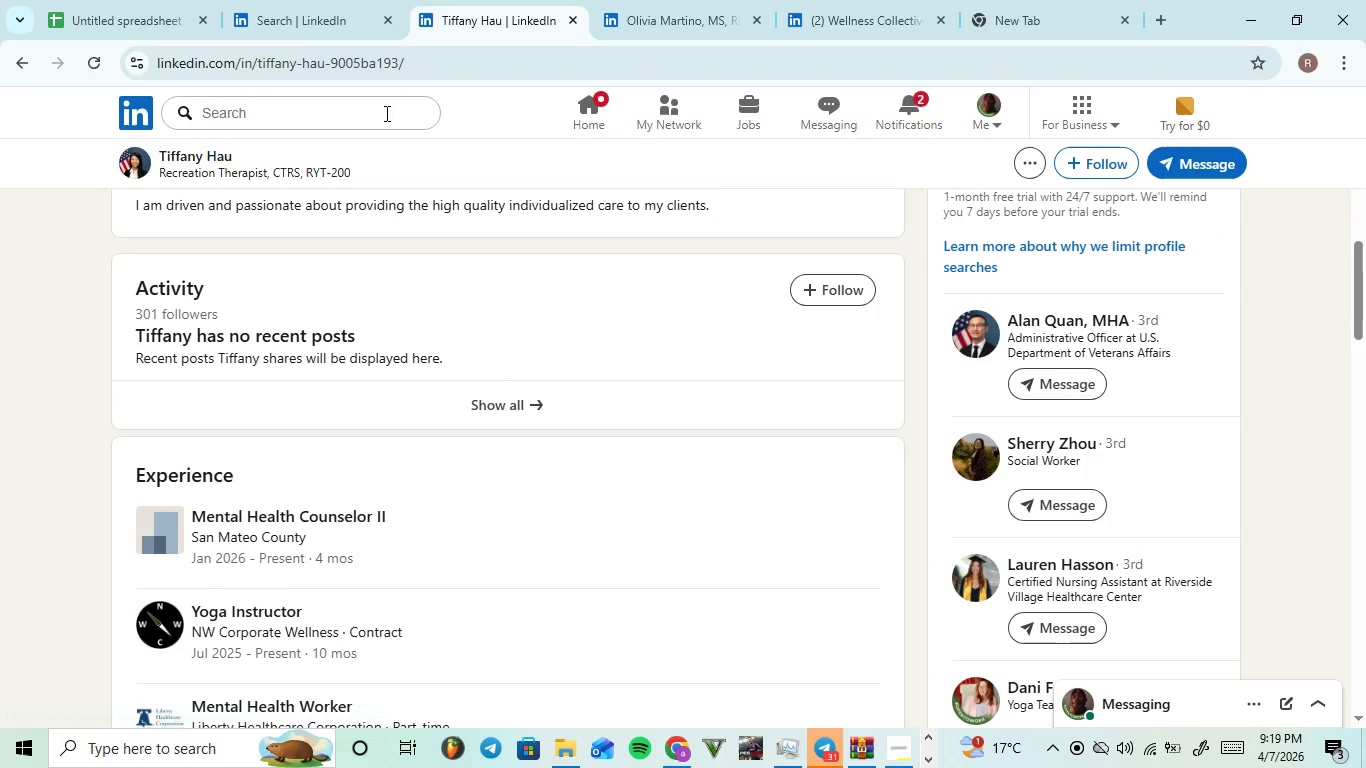 
left_click([173, 9])
 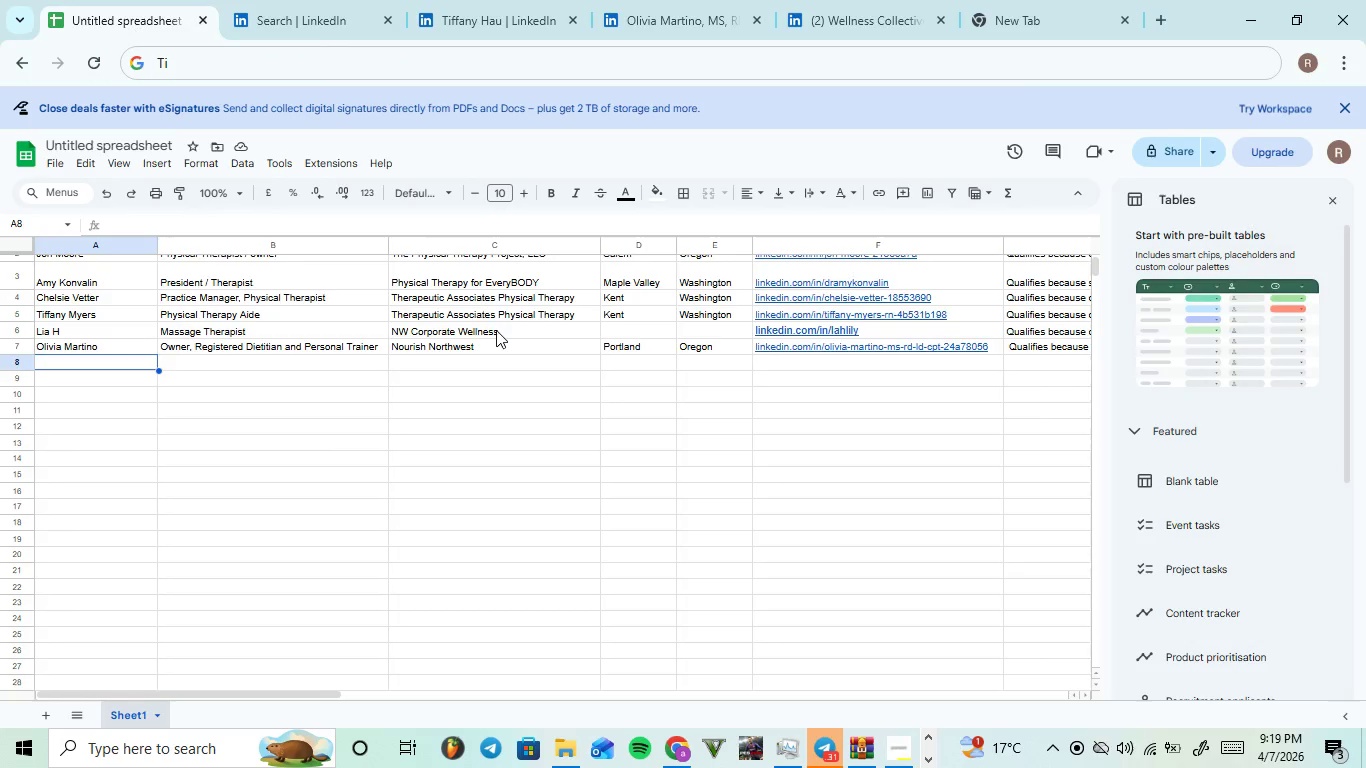 
double_click([494, 330])
 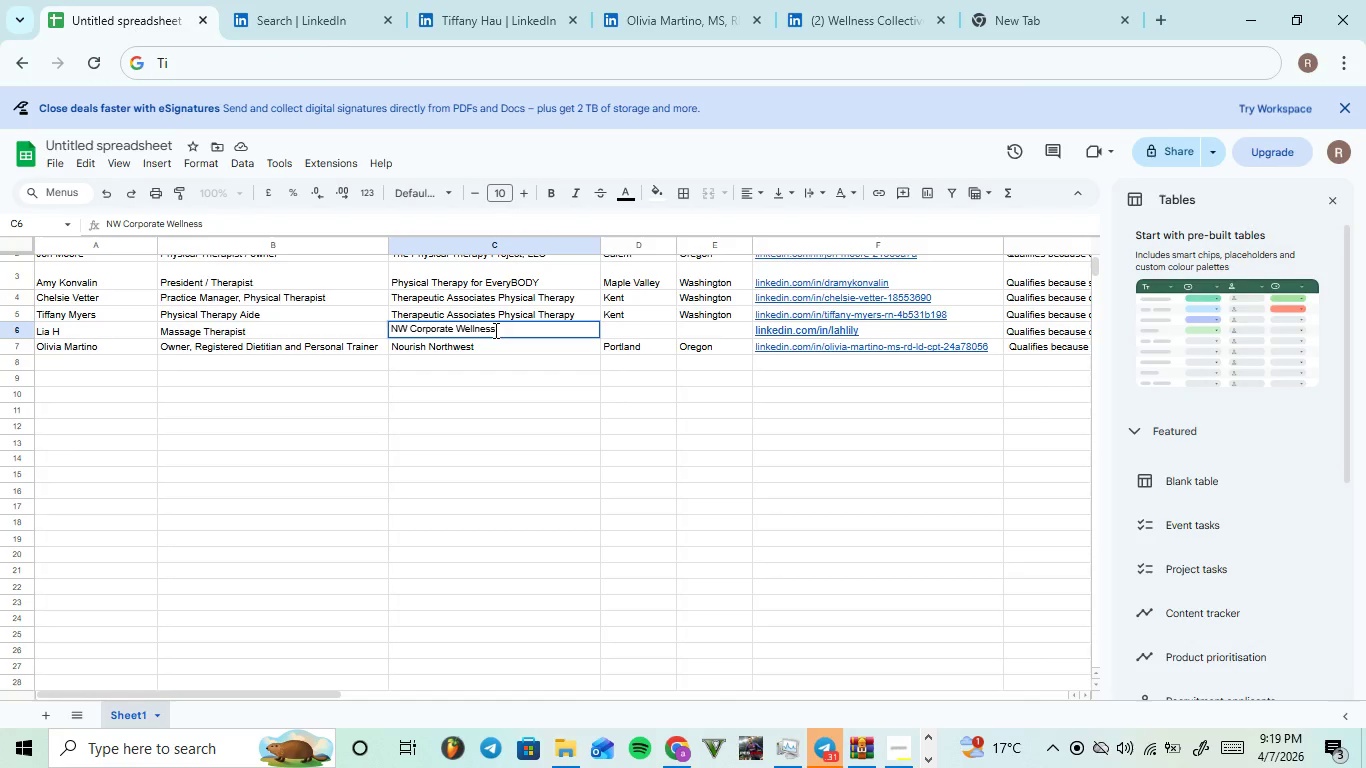 
triple_click([494, 330])
 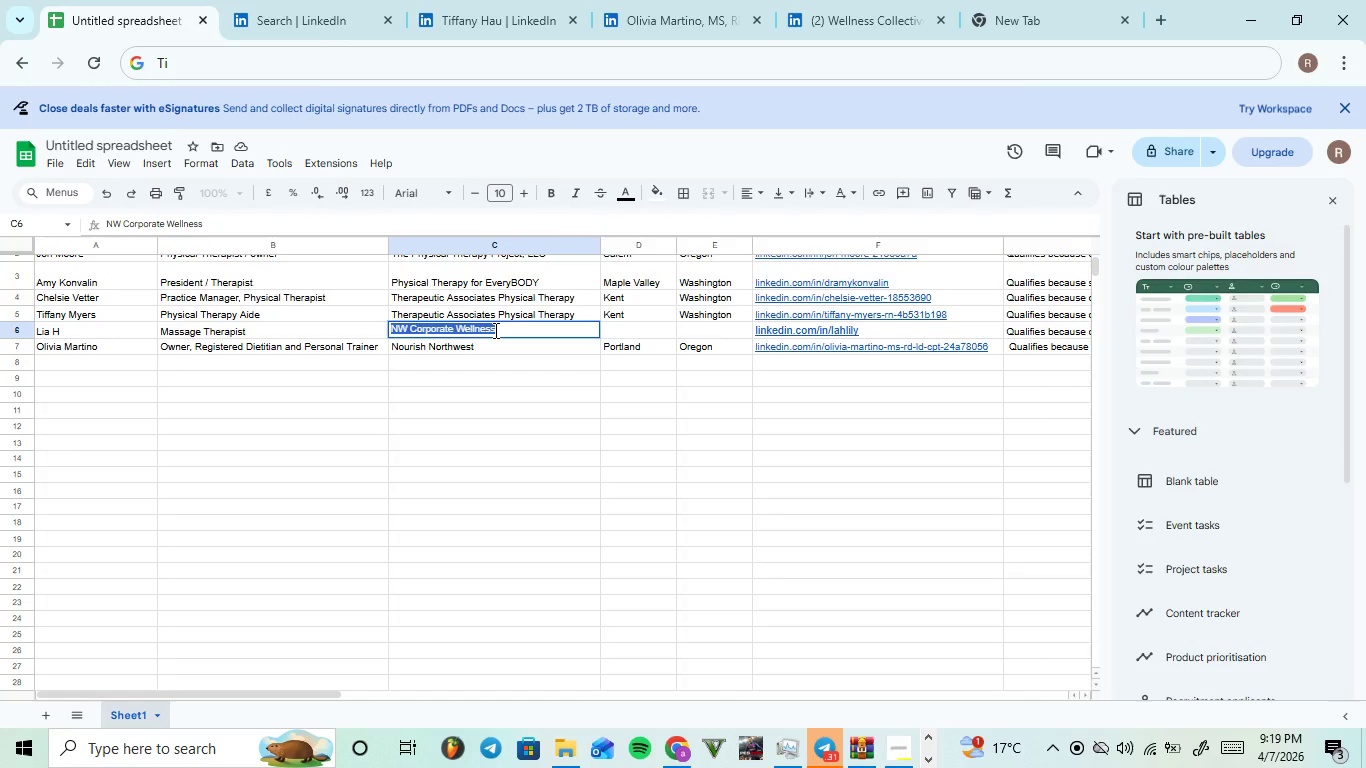 
hold_key(key=ControlLeft, duration=0.44)
 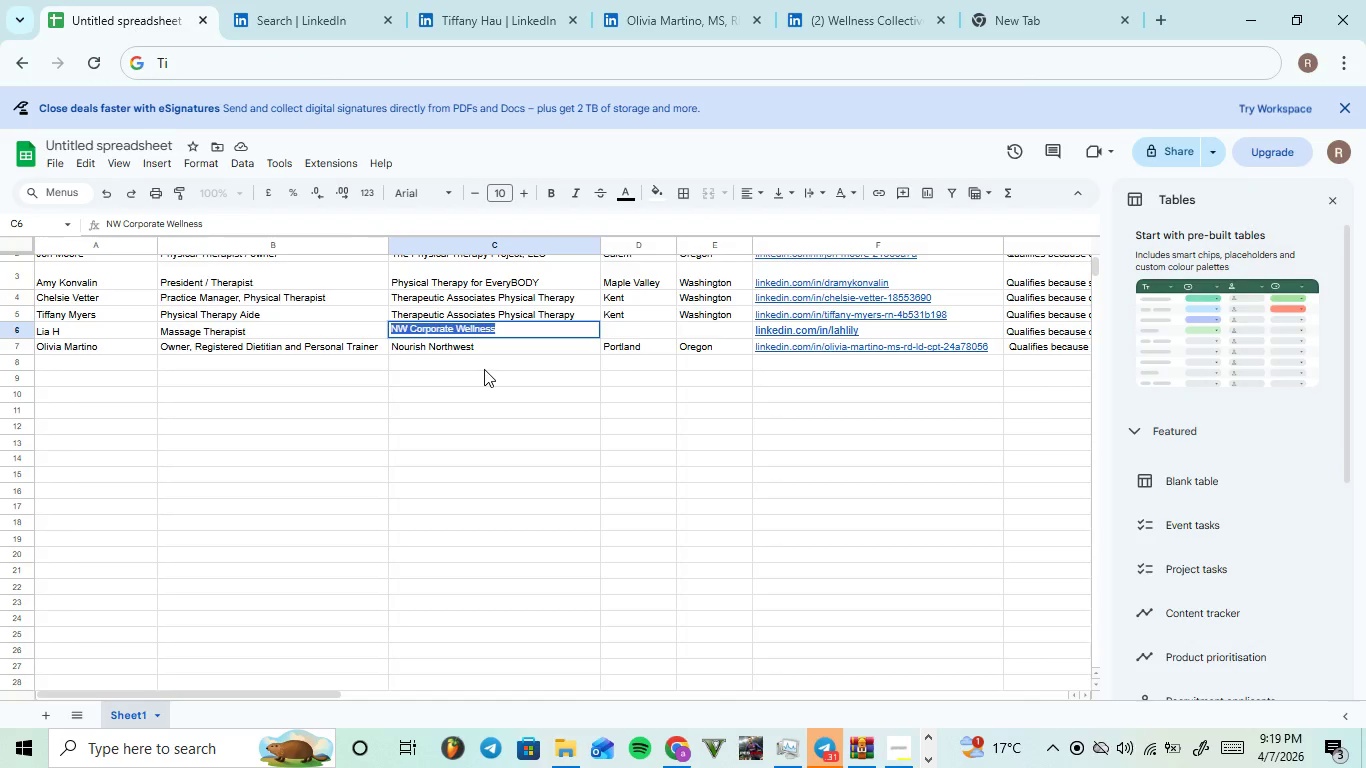 
key(C)
 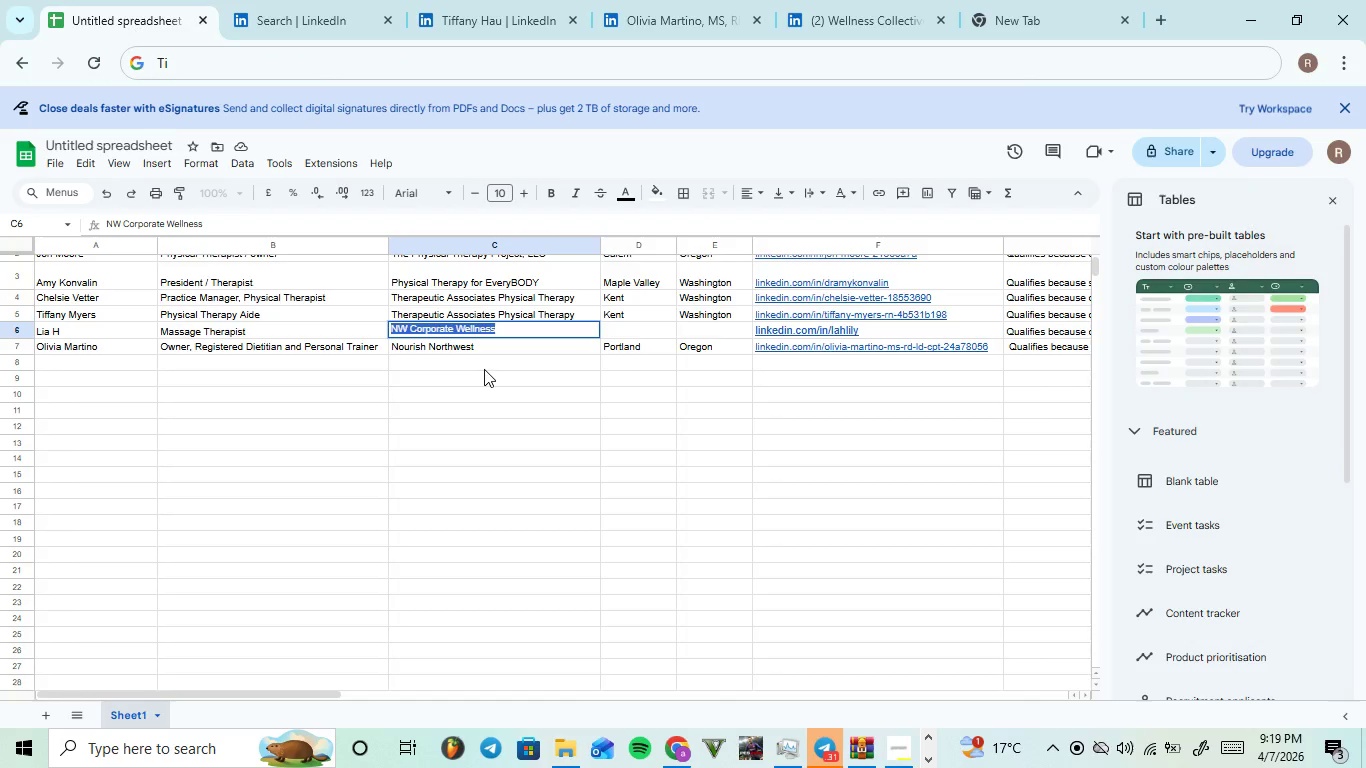 
left_click([484, 369])
 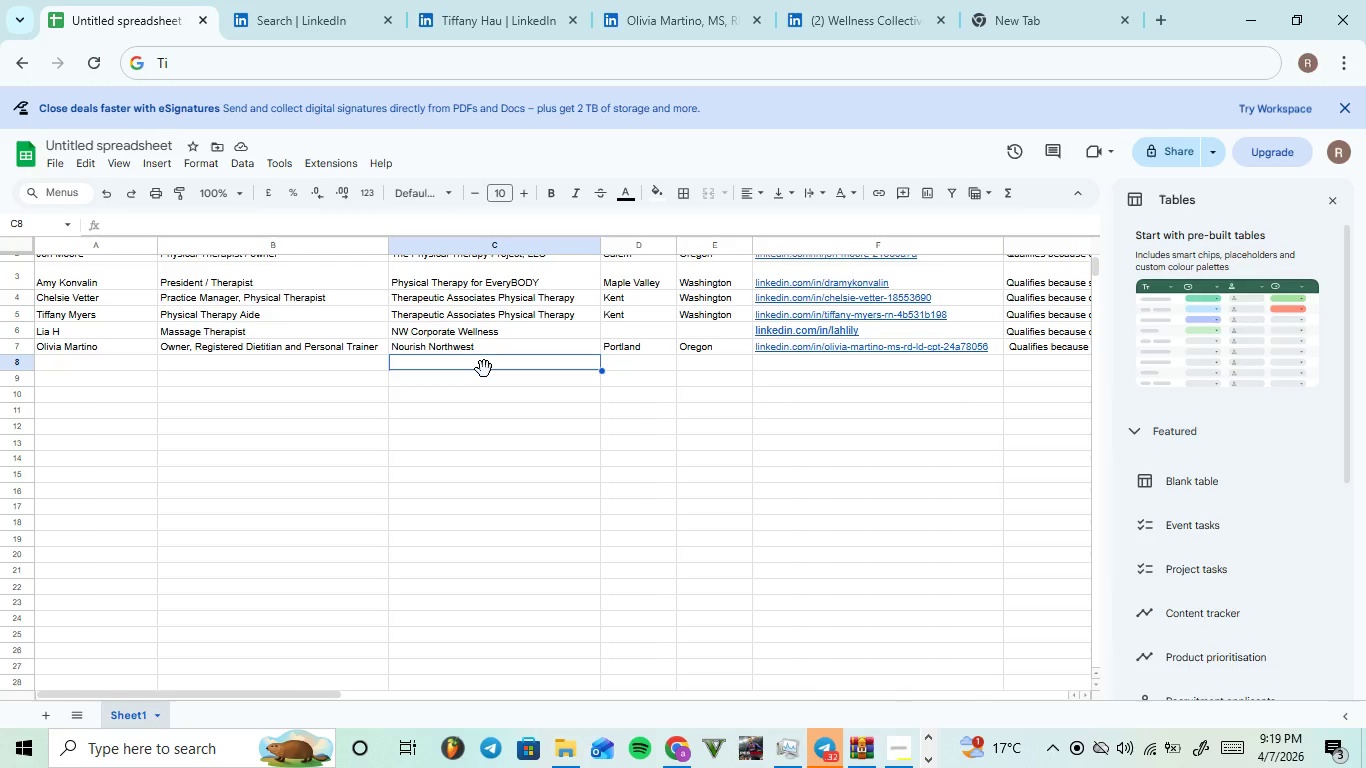 
hold_key(key=ControlLeft, duration=0.41)
 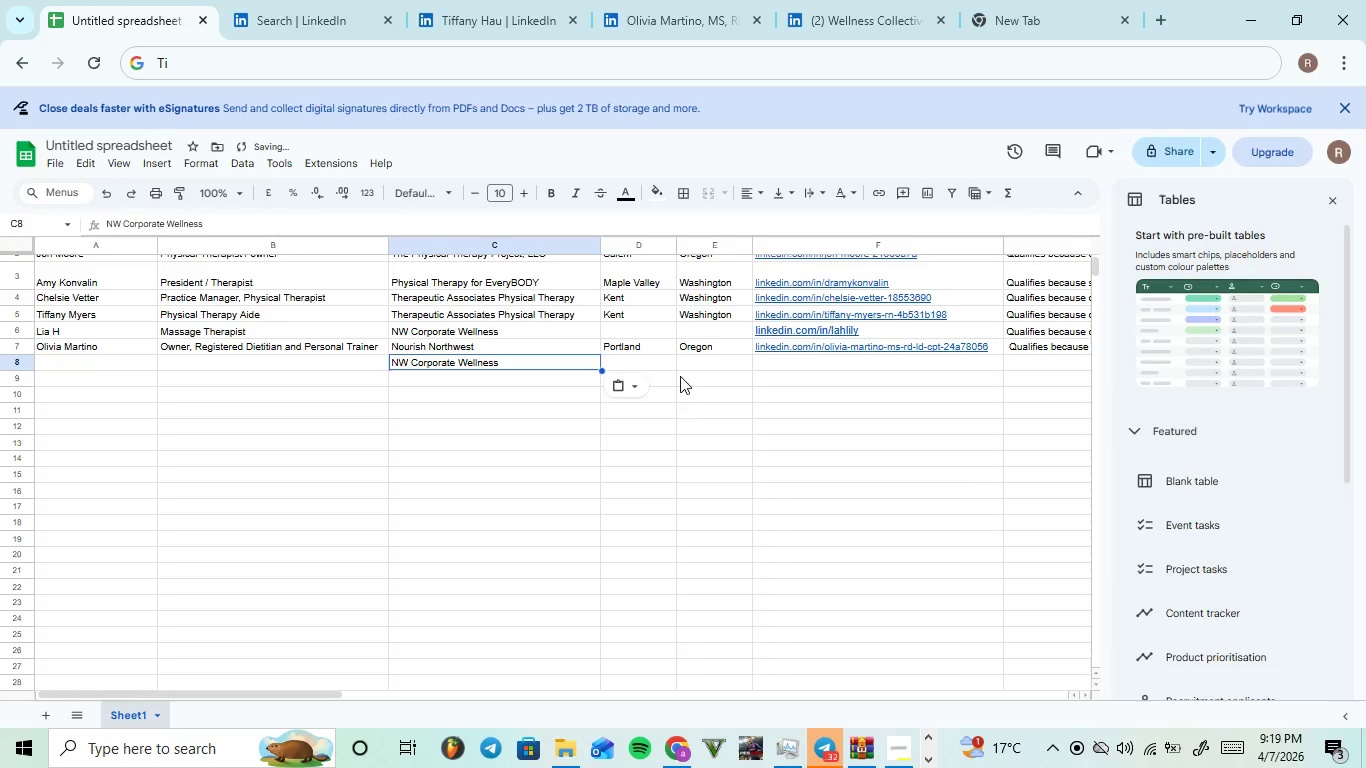 
key(V)
 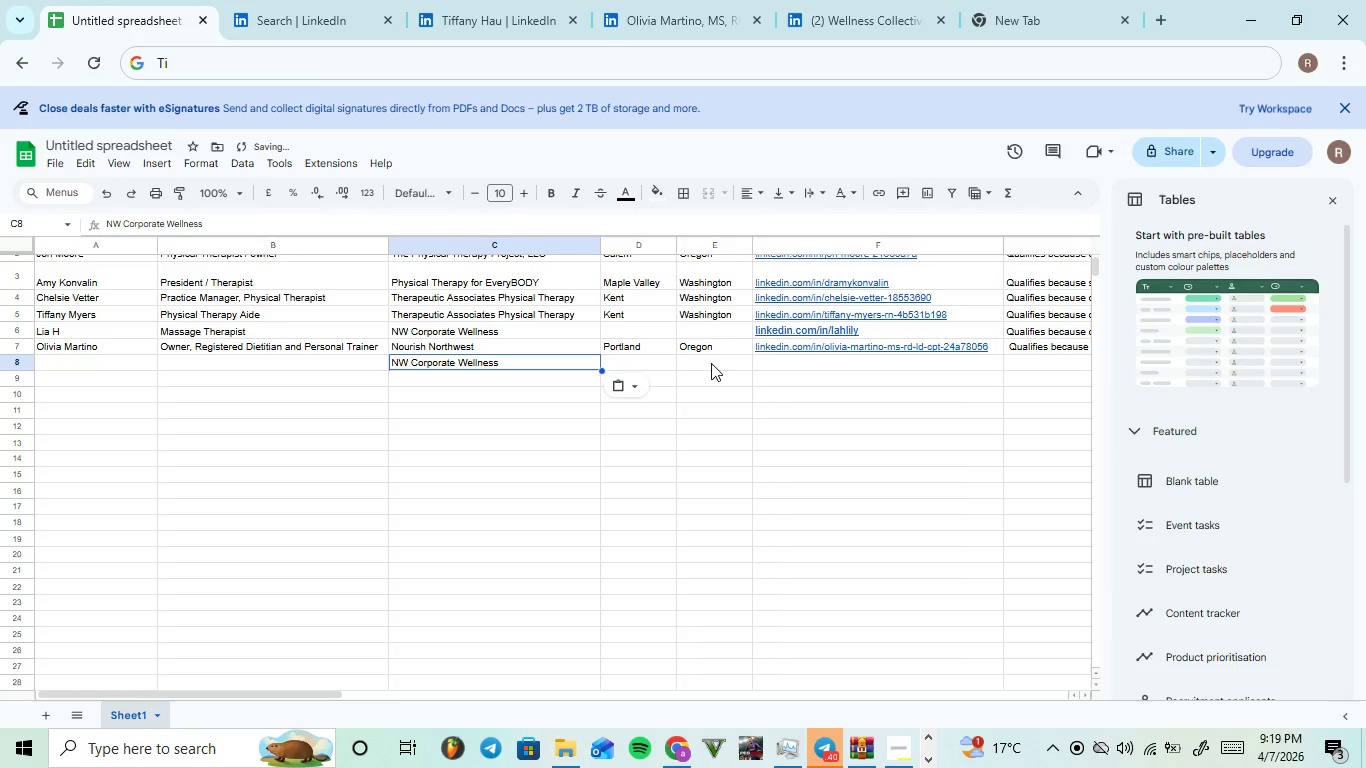 
left_click([763, 366])
 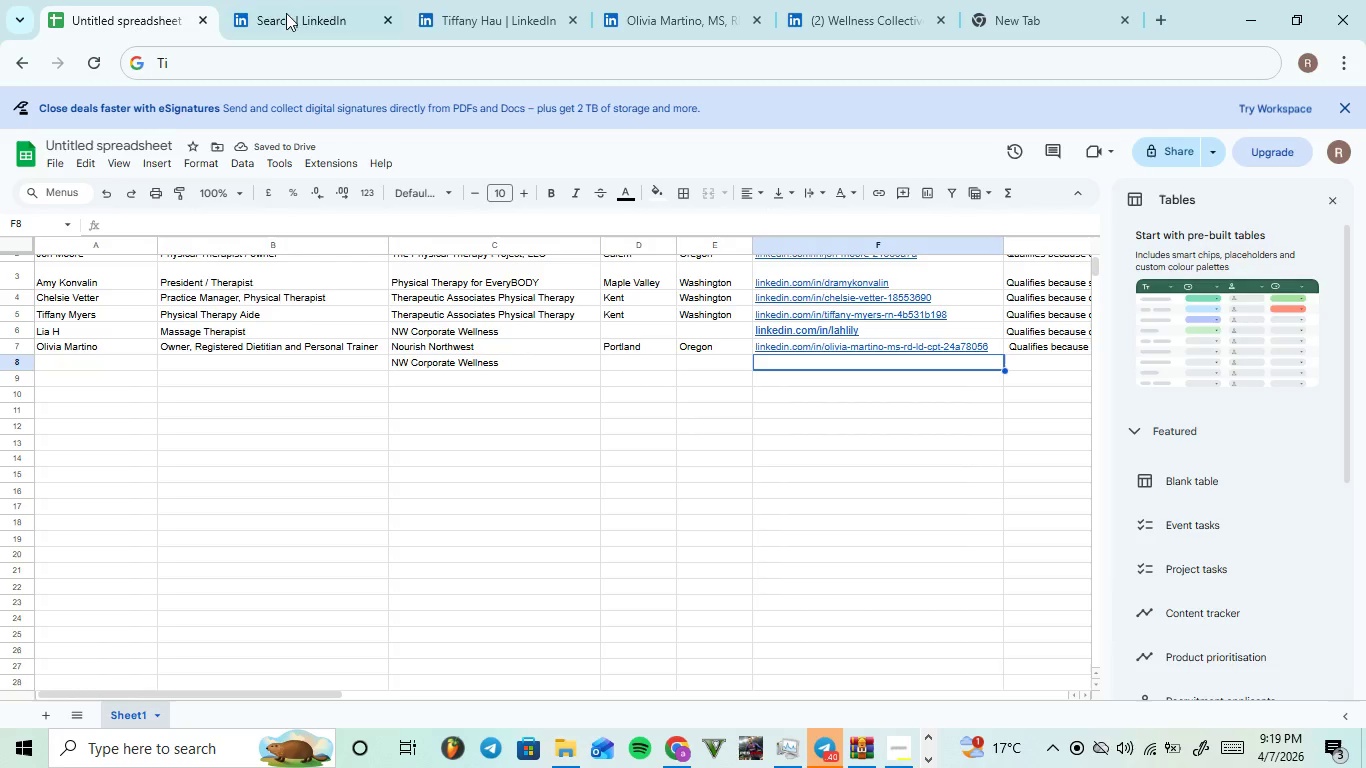 
left_click([317, 9])
 